 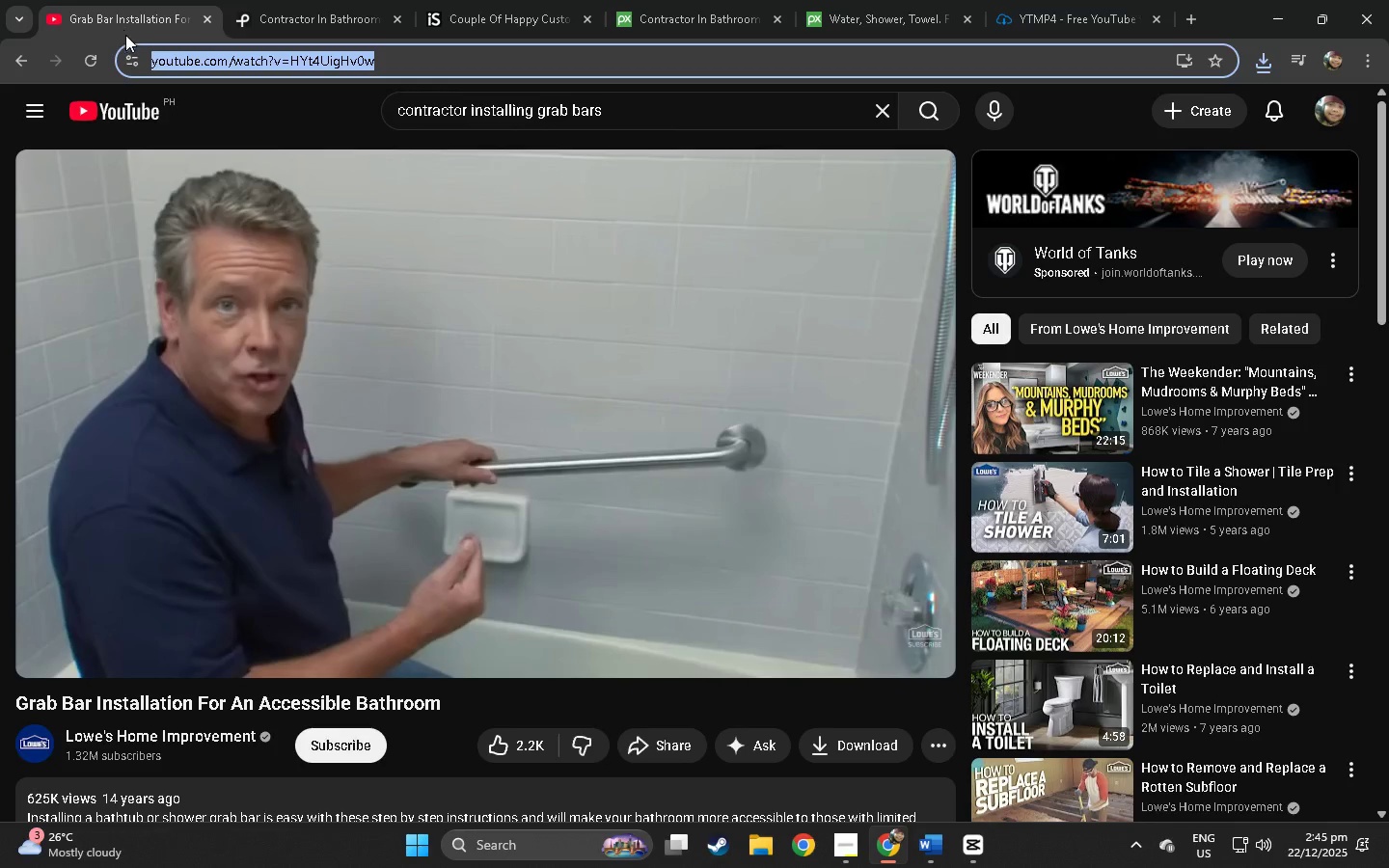 
left_click([209, 18])
 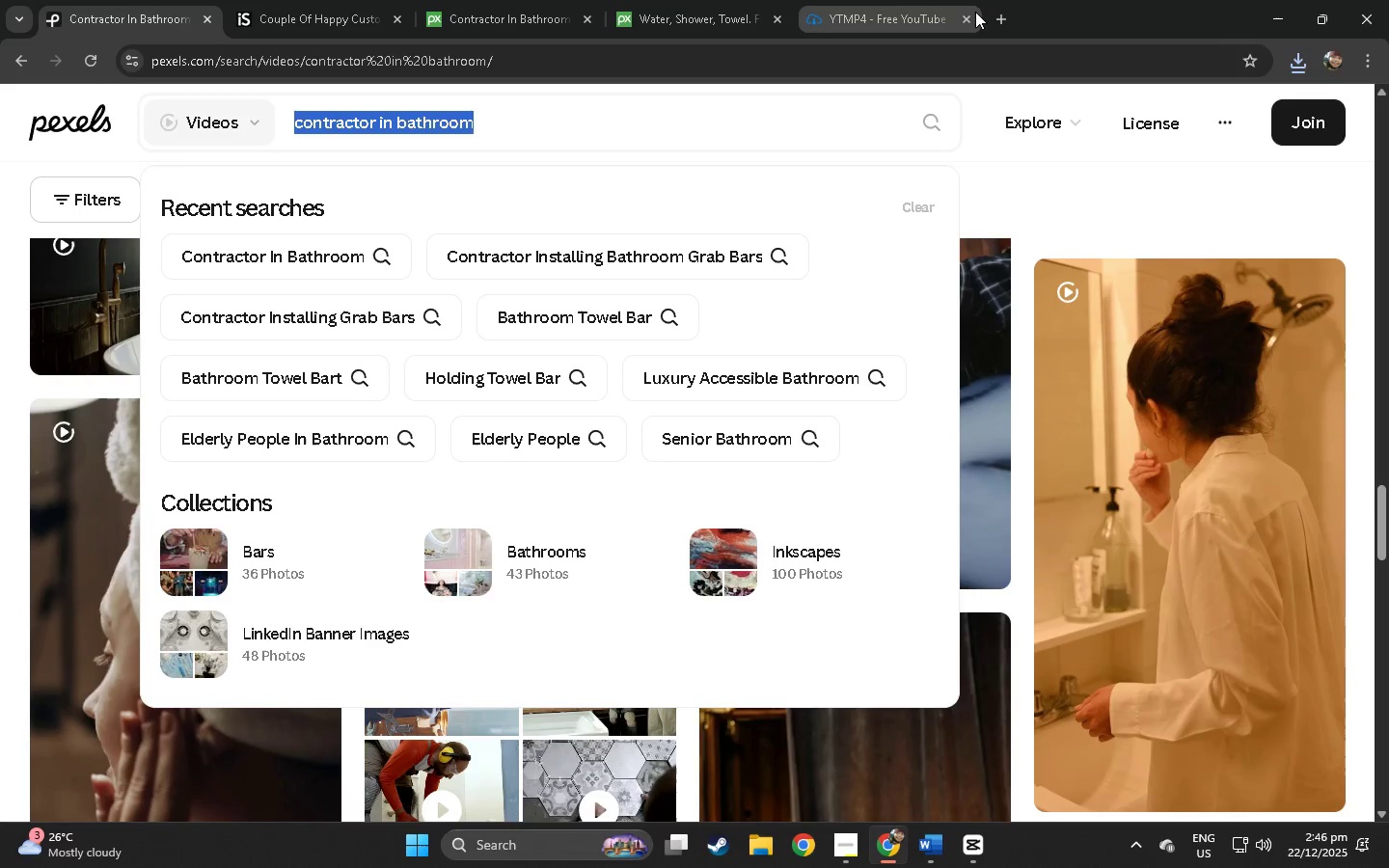 
left_click([969, 12])
 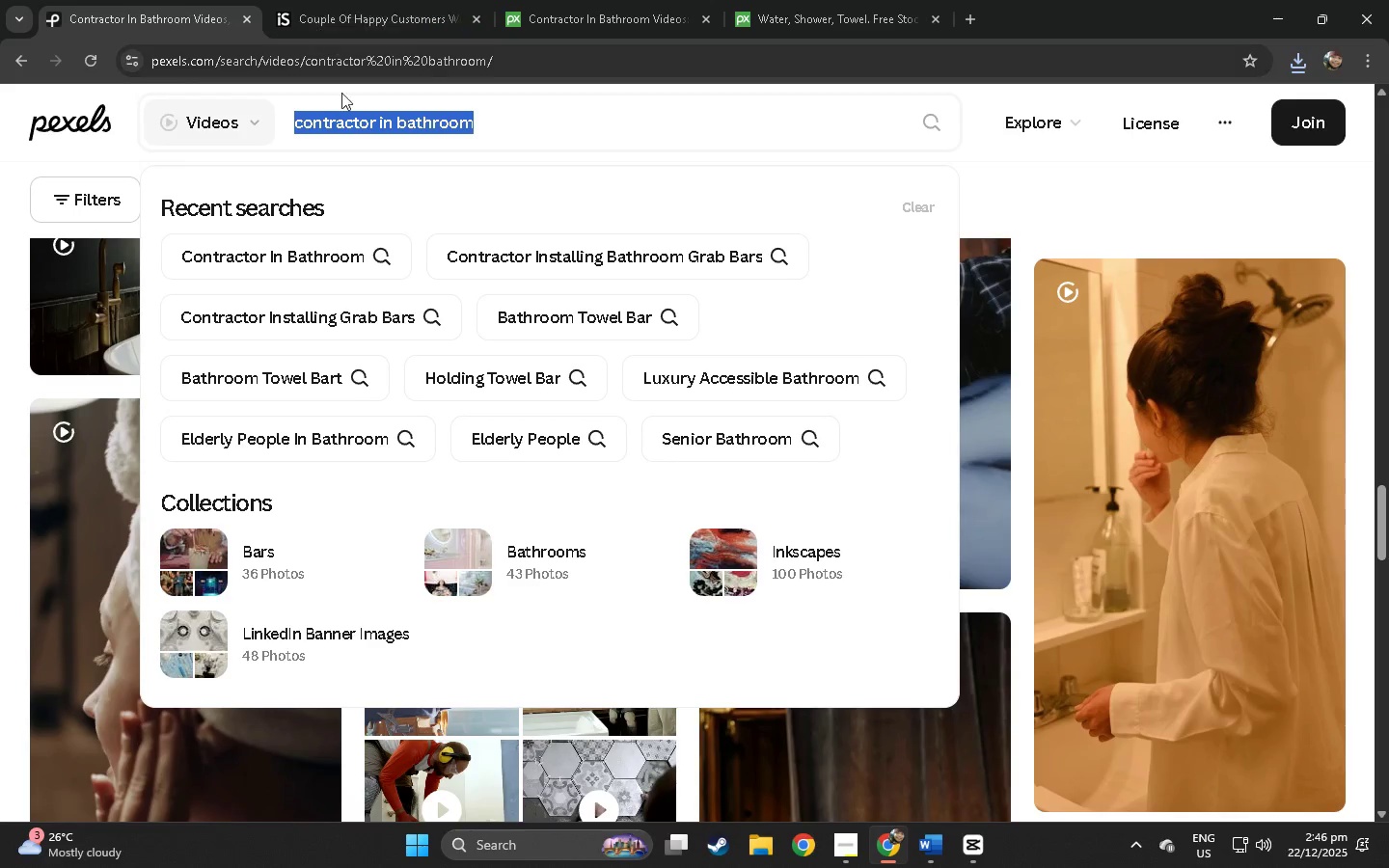 
left_click([0, 294])
 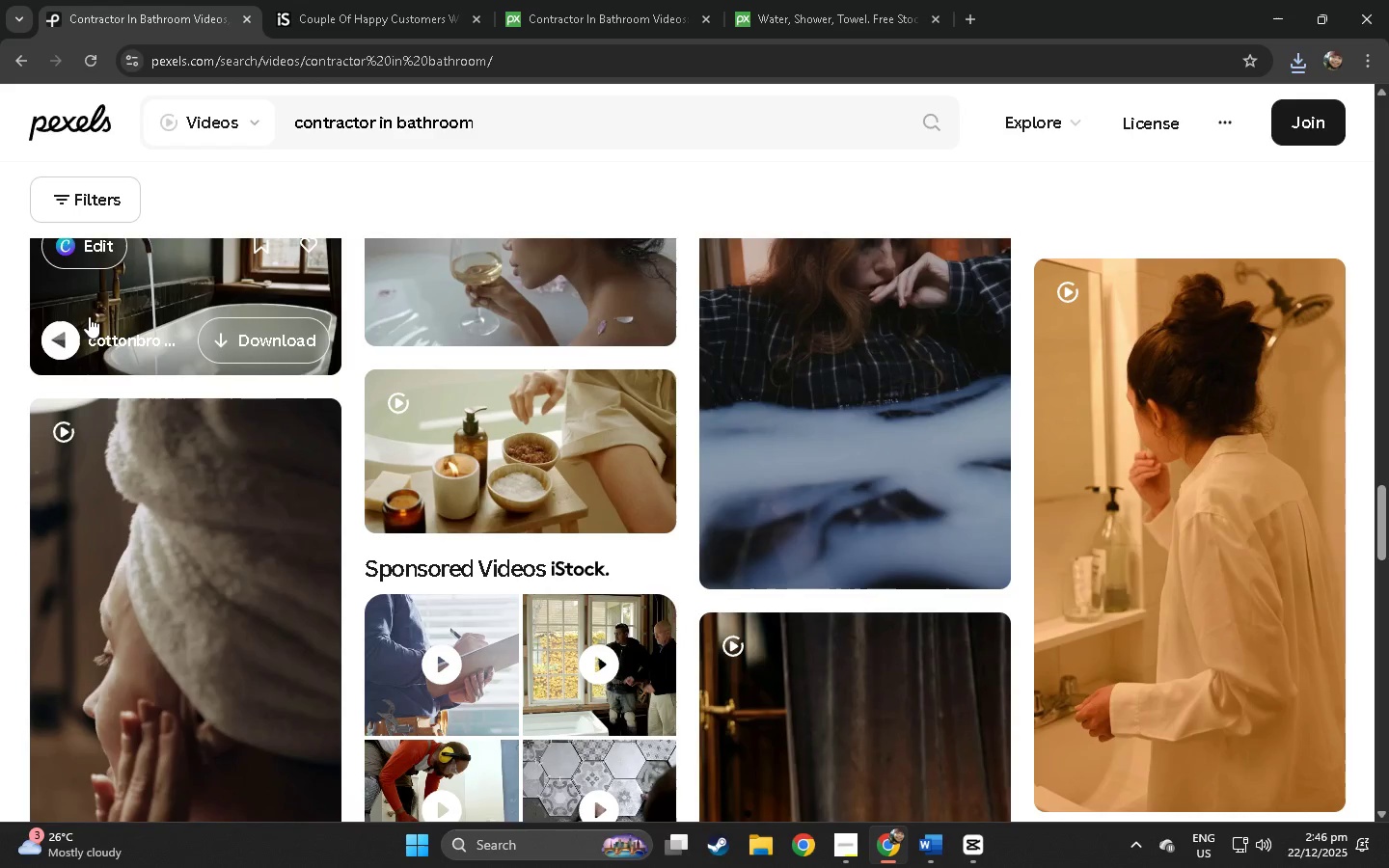 
scroll: coordinate [110, 295], scroll_direction: down, amount: 31.0
 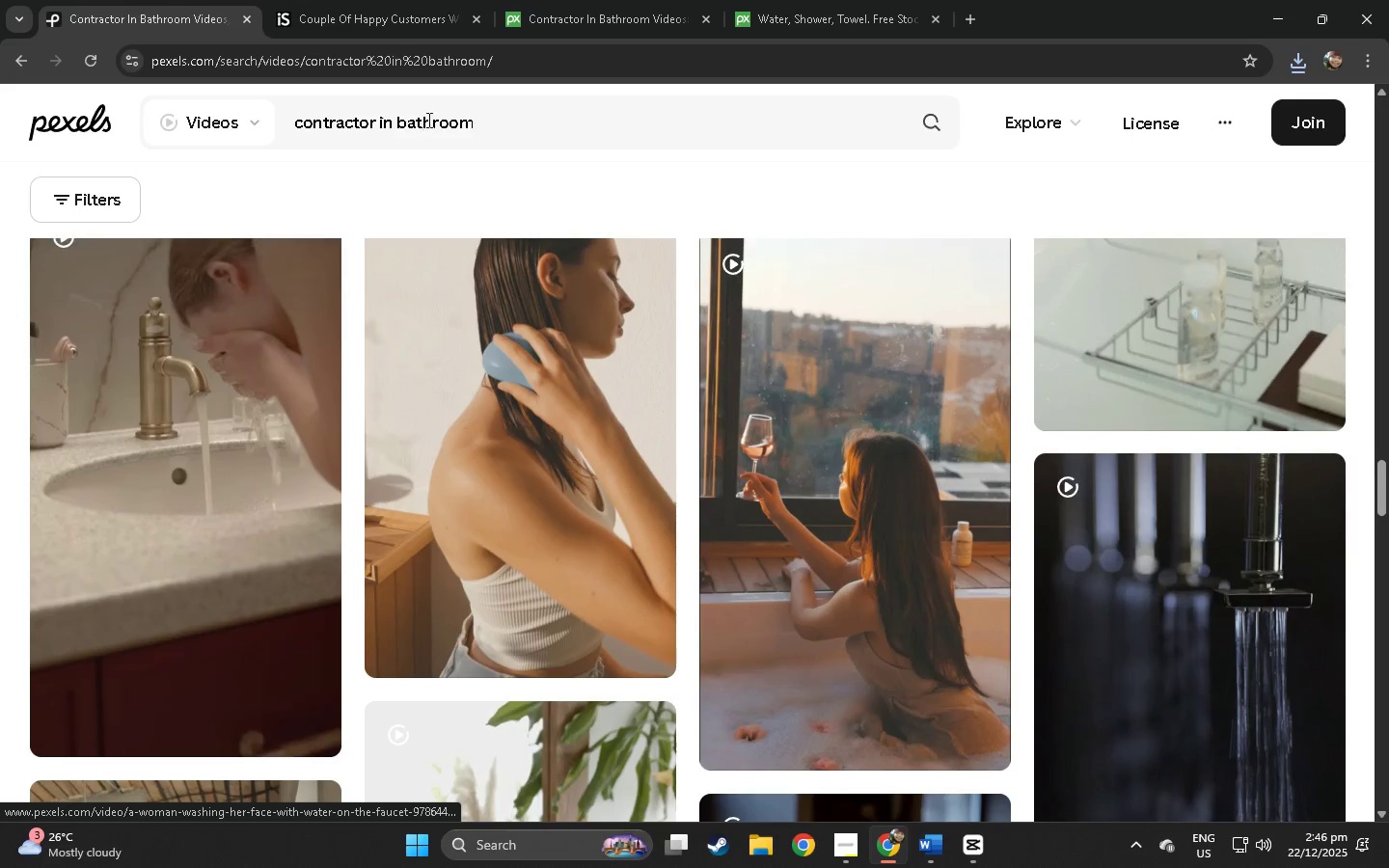 
left_click_drag(start_coordinate=[495, 122], to_coordinate=[381, 144])
 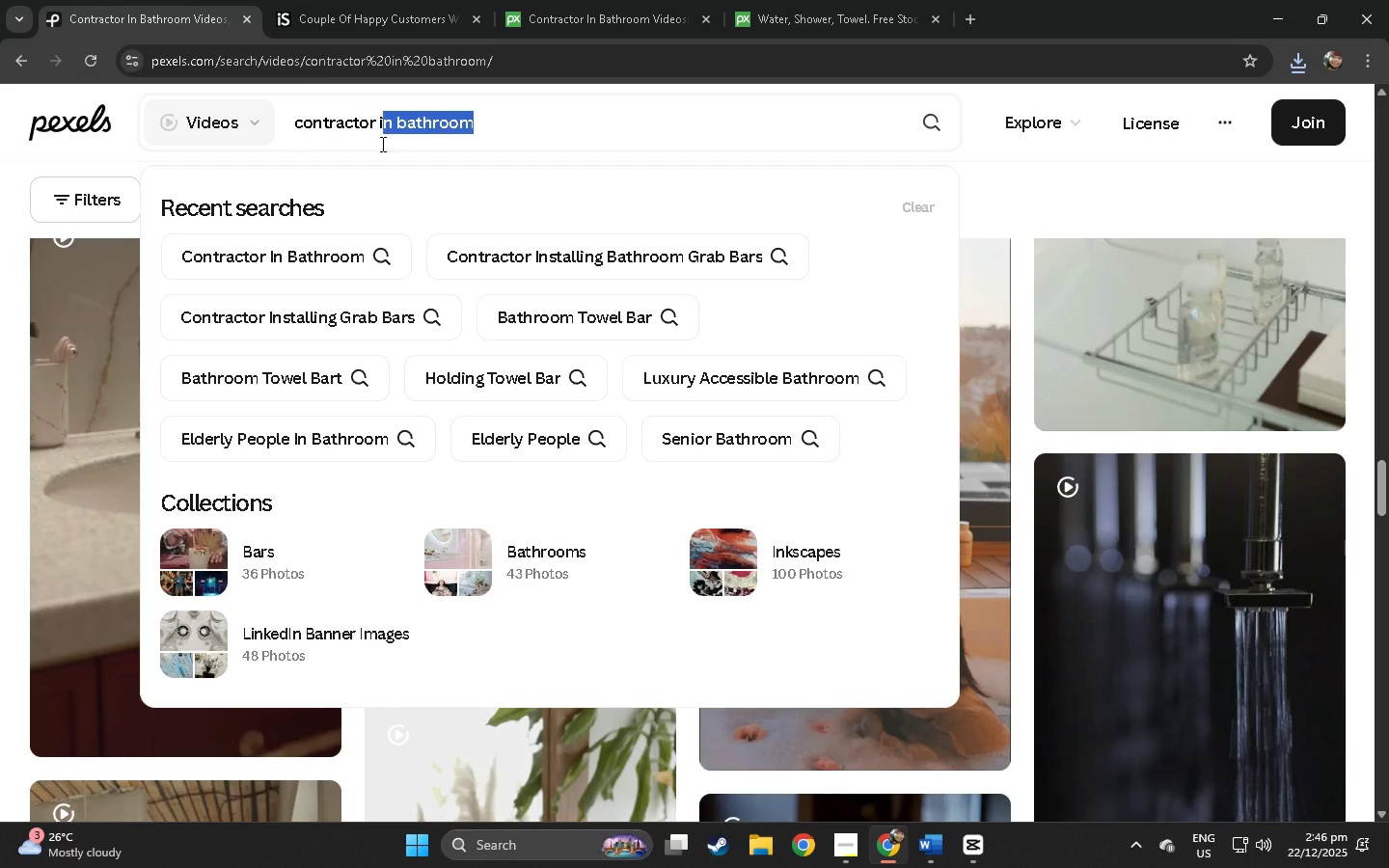 
key(Backspace)
 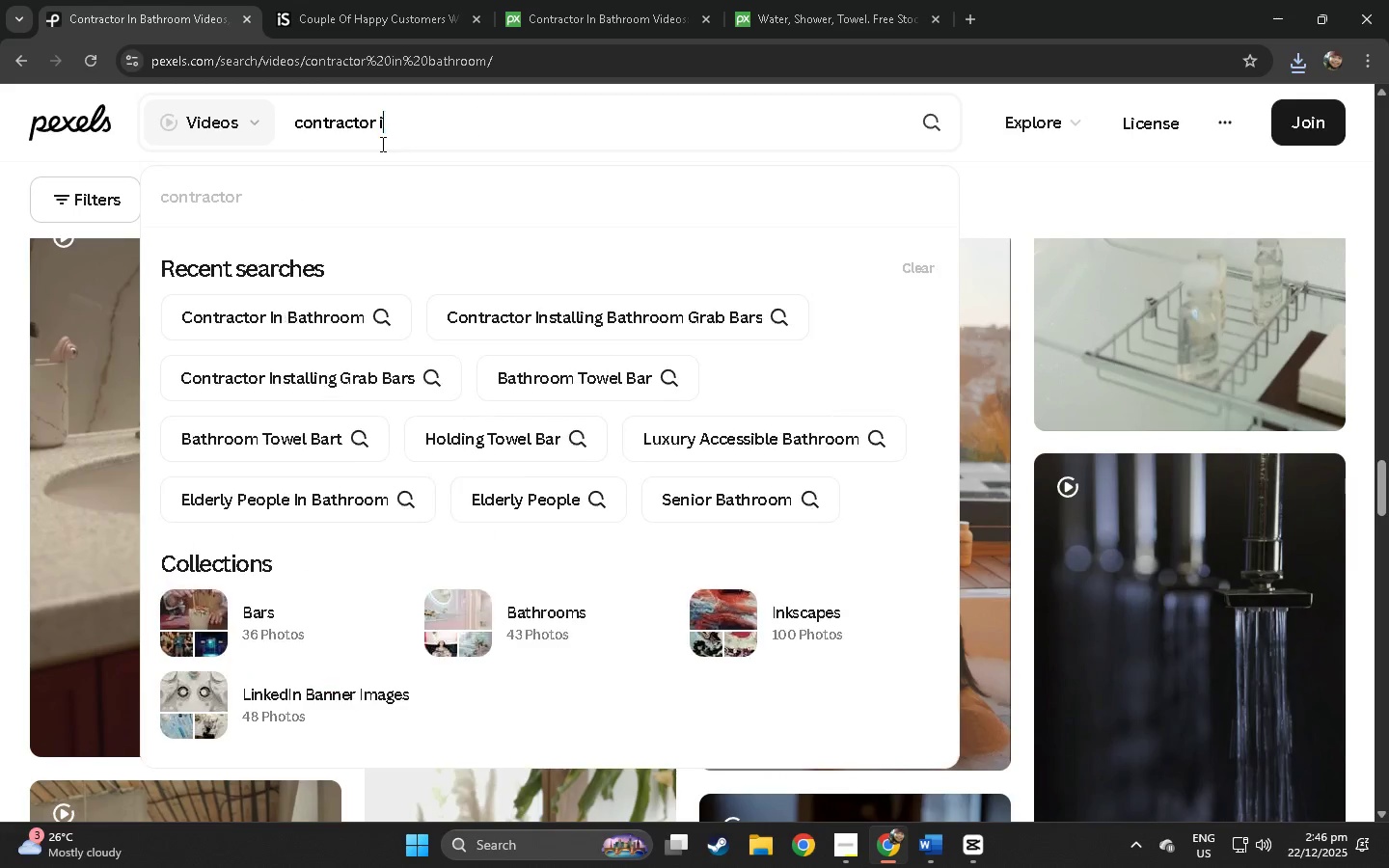 
key(Backspace)
 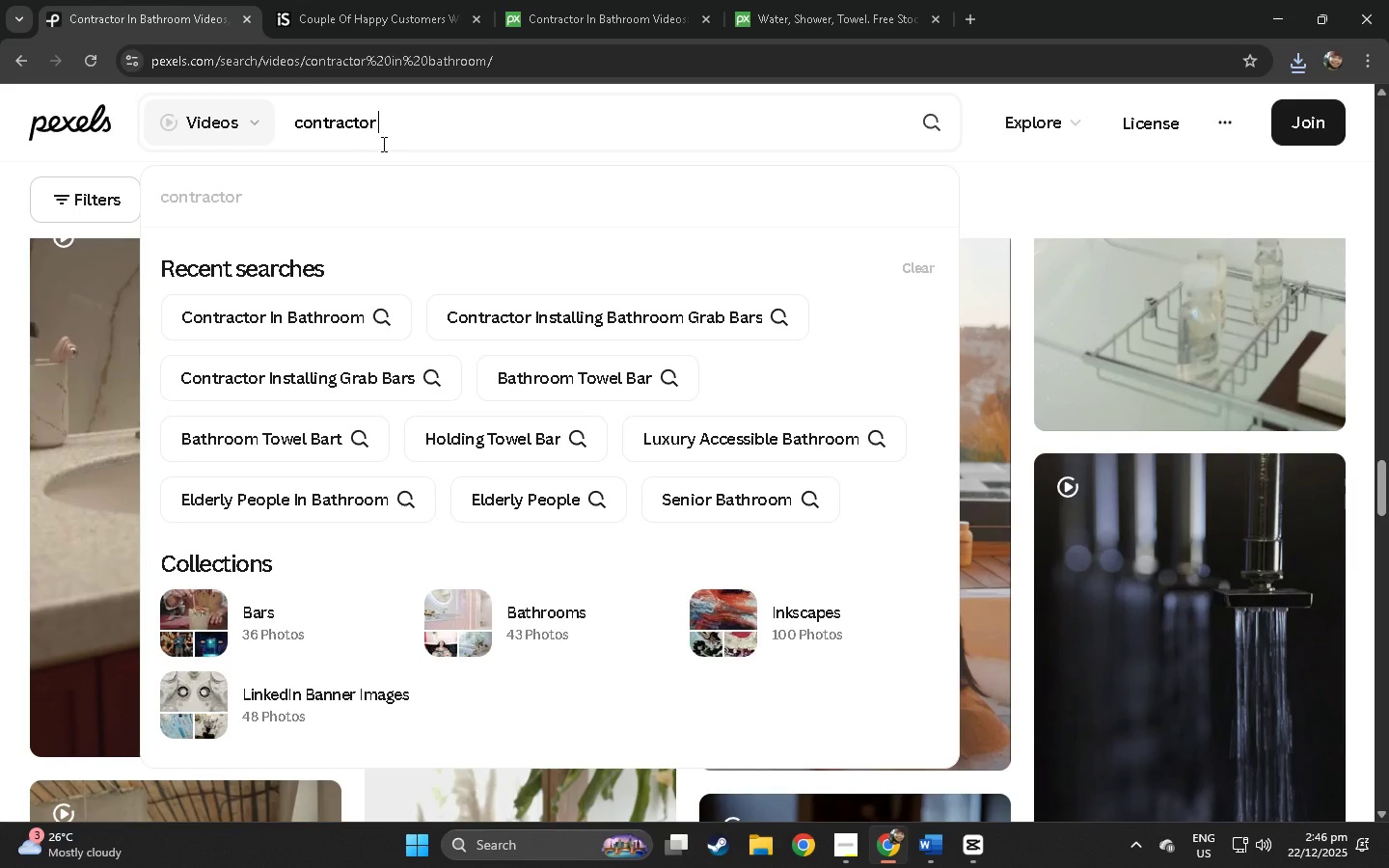 
key(Backspace)
 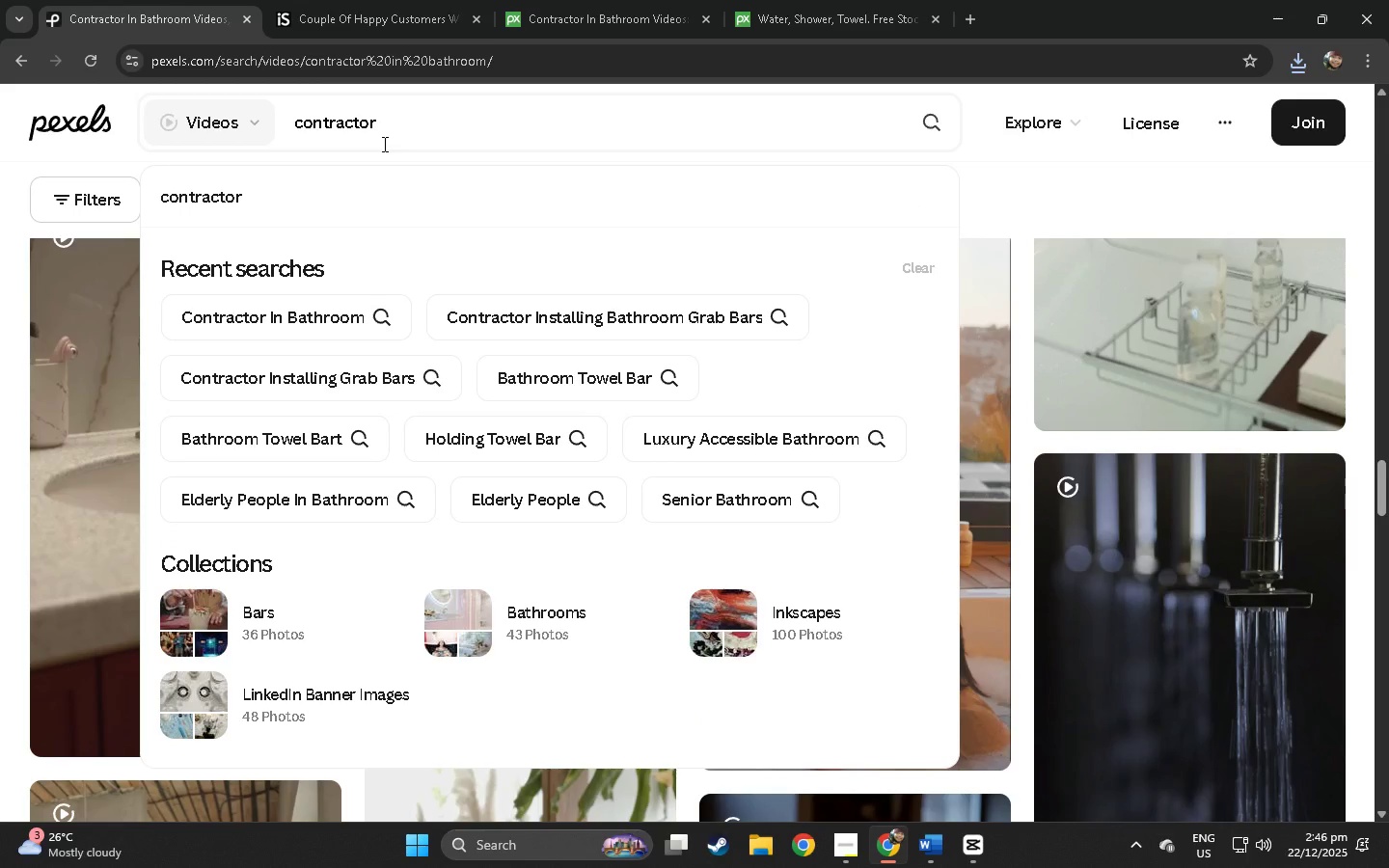 
key(Enter)
 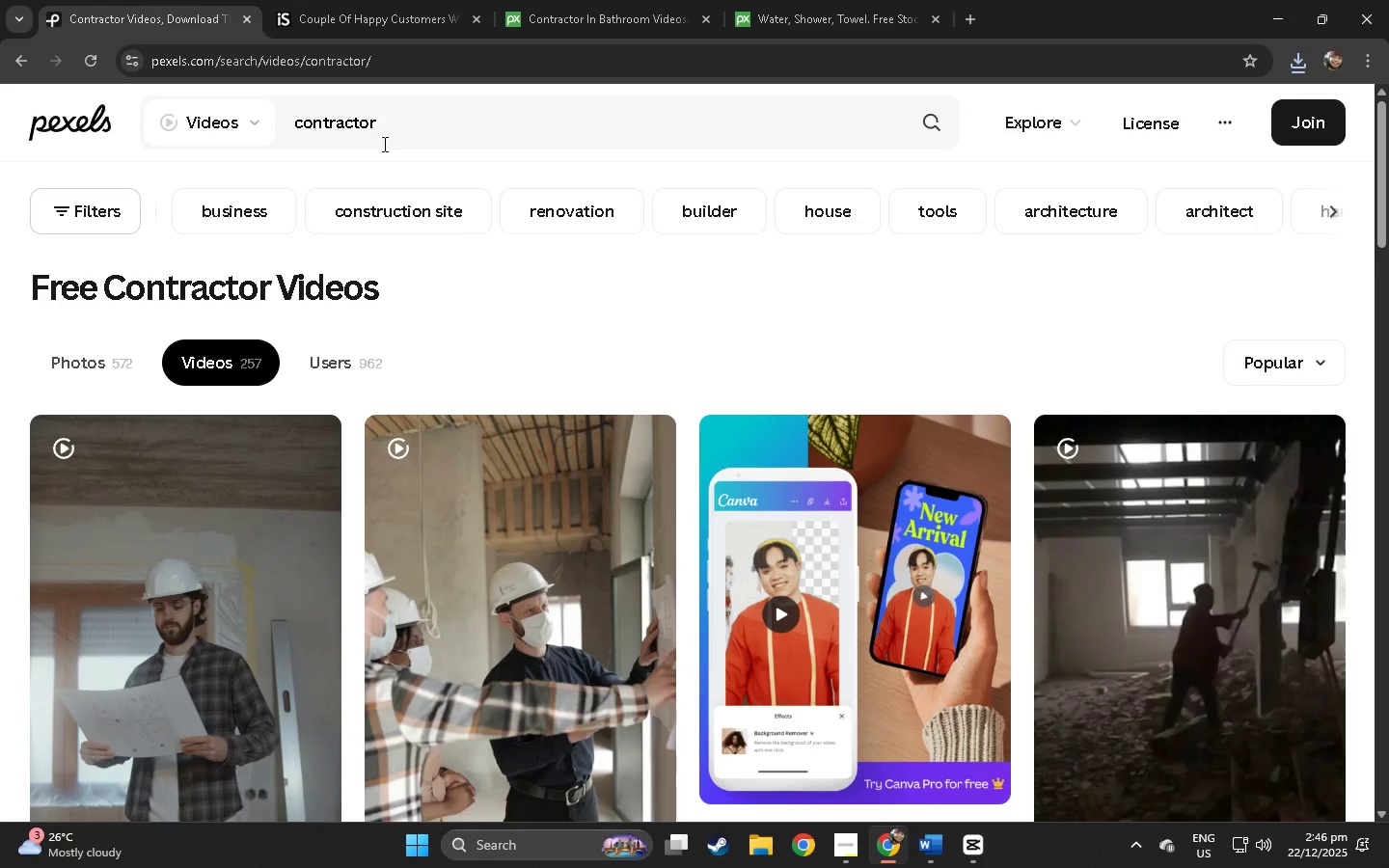 
scroll: coordinate [806, 350], scroll_direction: down, amount: 32.0
 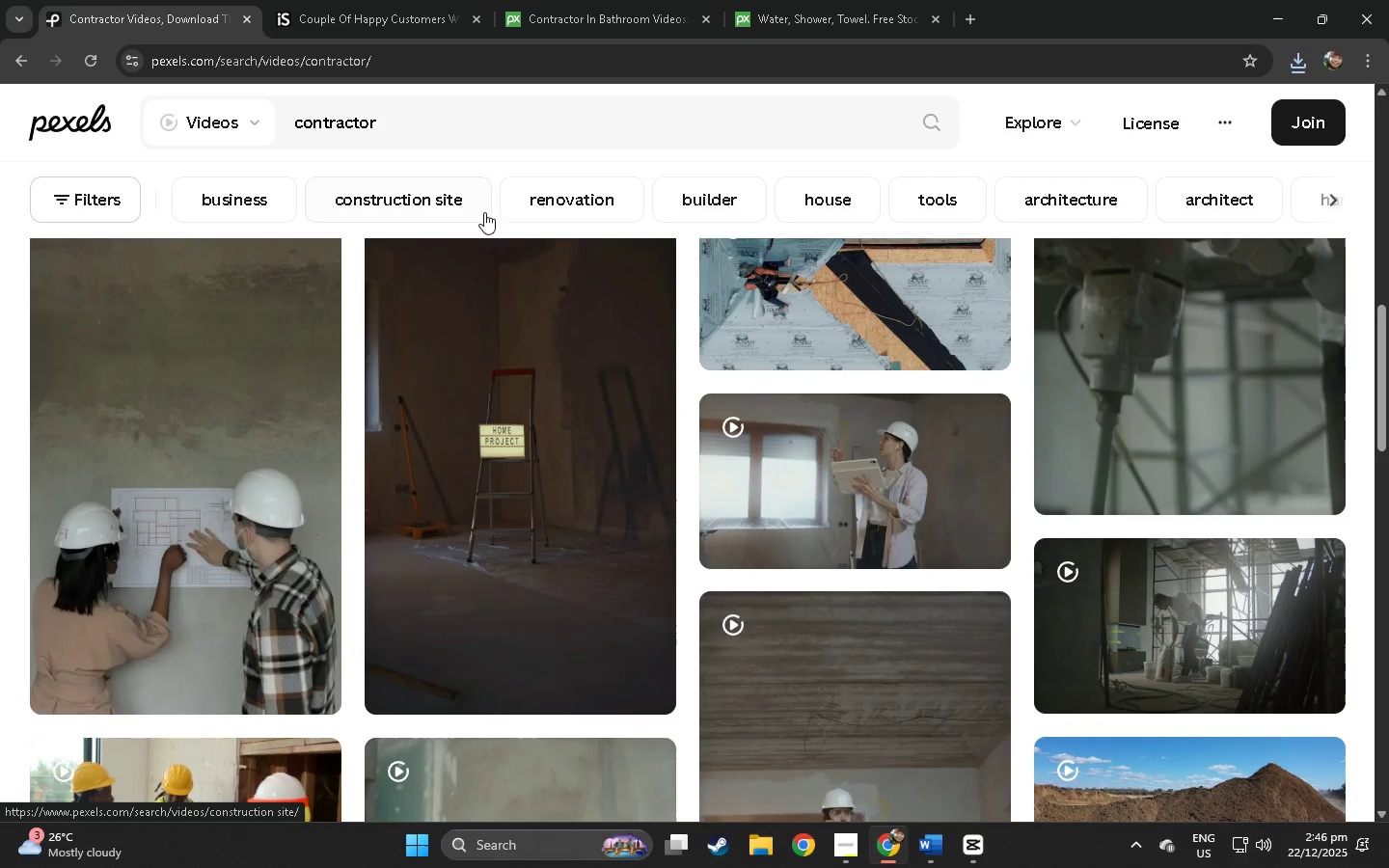 
left_click([468, 114])
 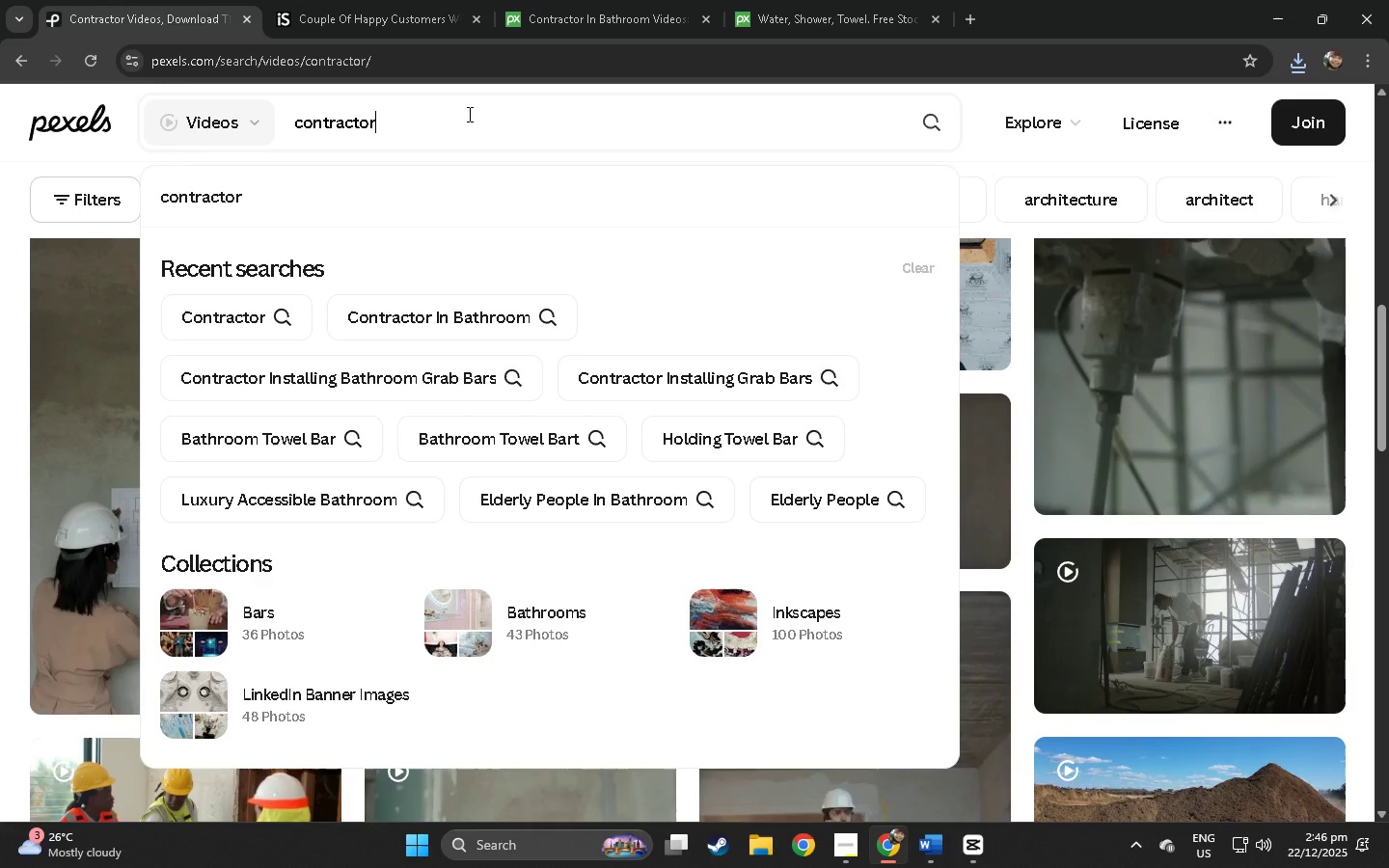 
type( installing)
 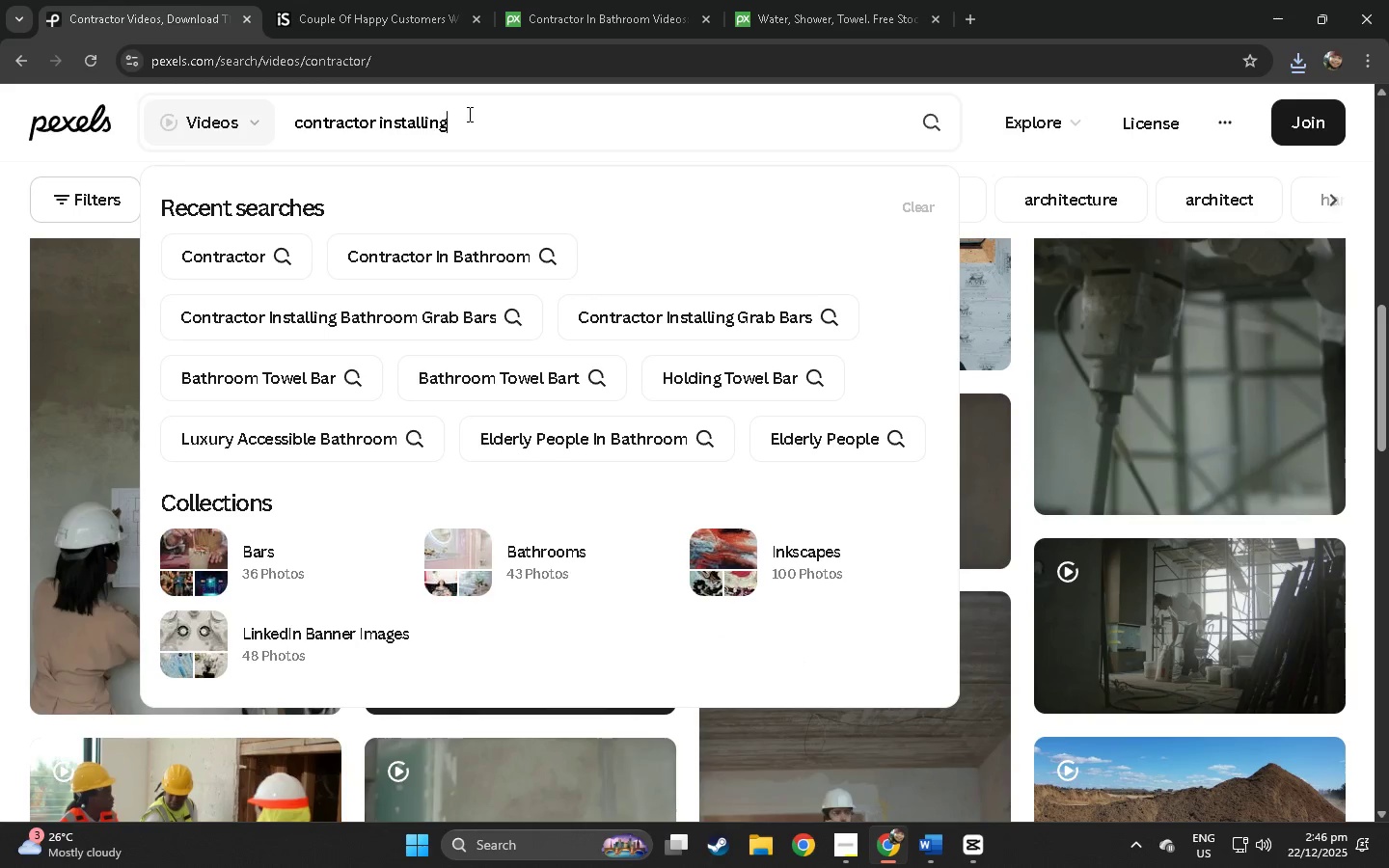 
key(Enter)
 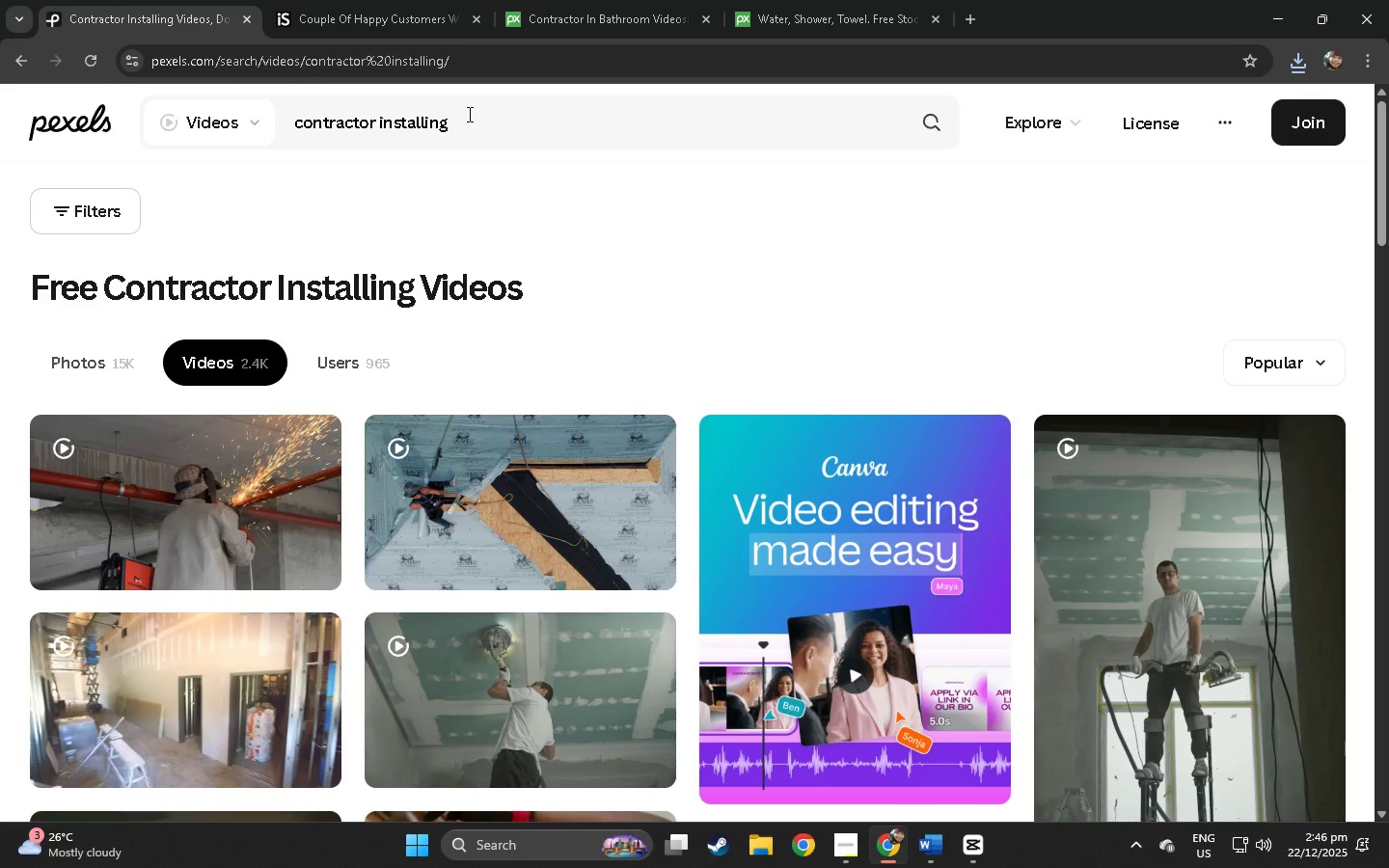 
scroll: coordinate [641, 434], scroll_direction: down, amount: 63.0
 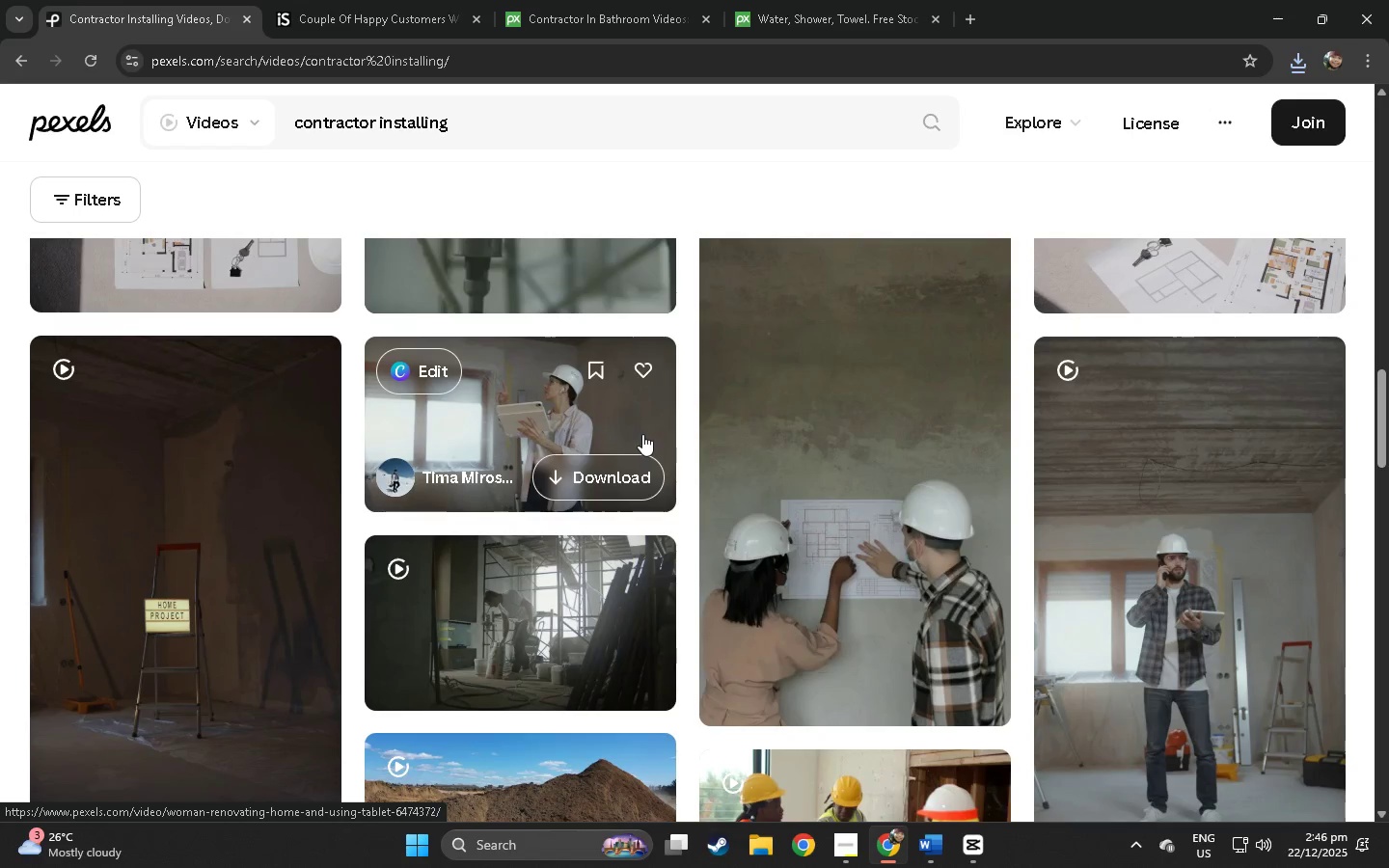 
scroll: coordinate [672, 403], scroll_direction: down, amount: 13.0
 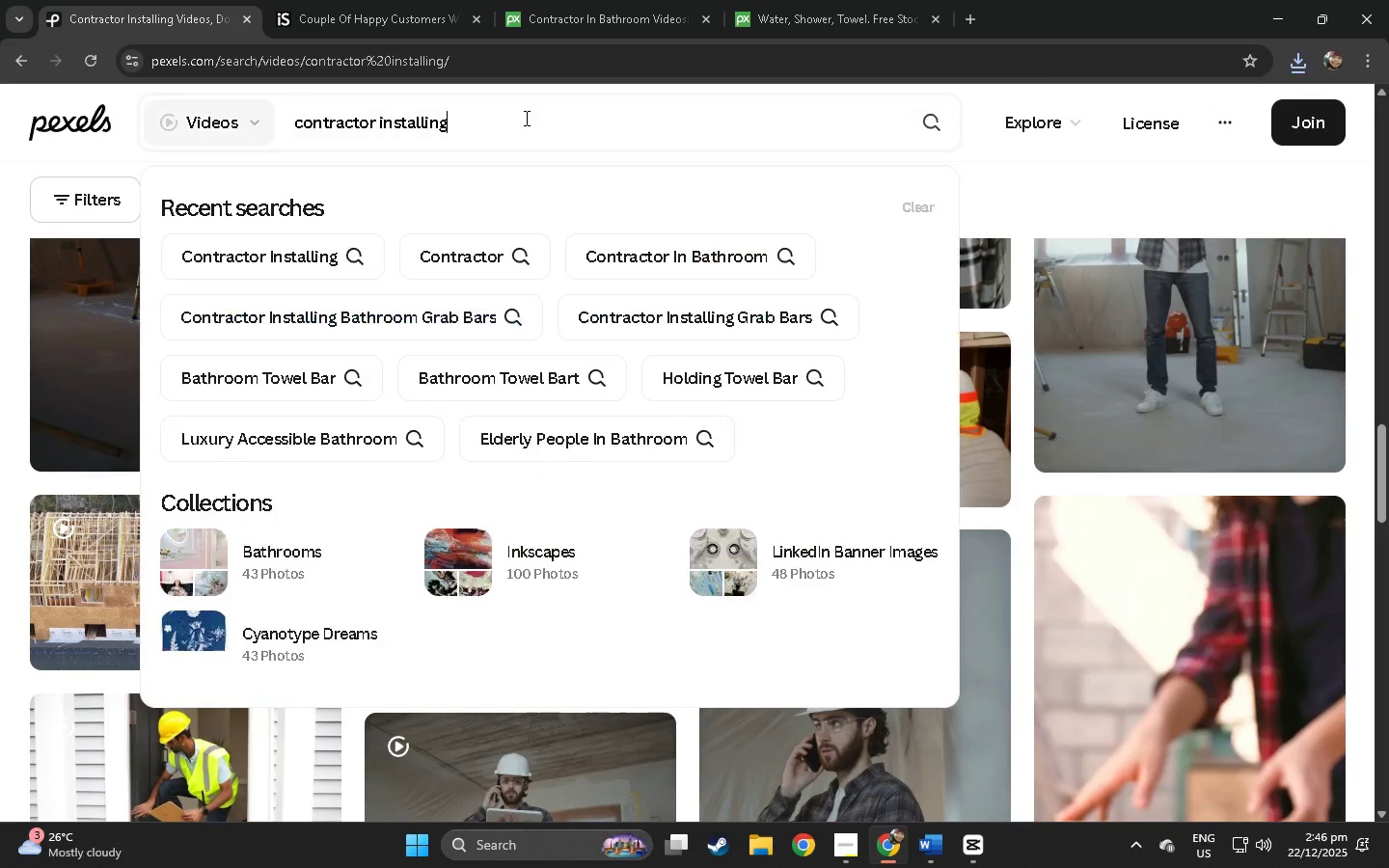 
type( bathroom)
 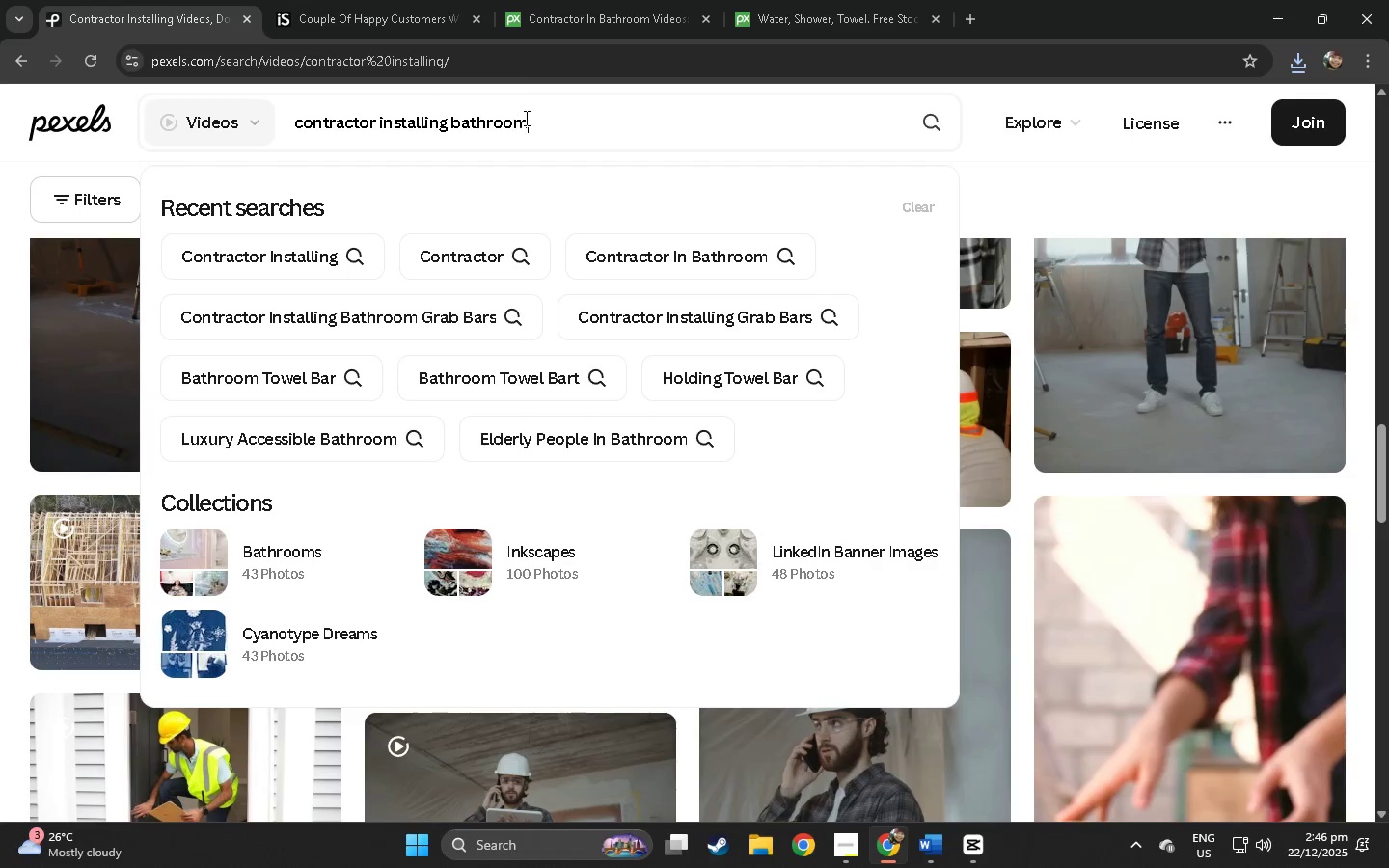 
key(Enter)
 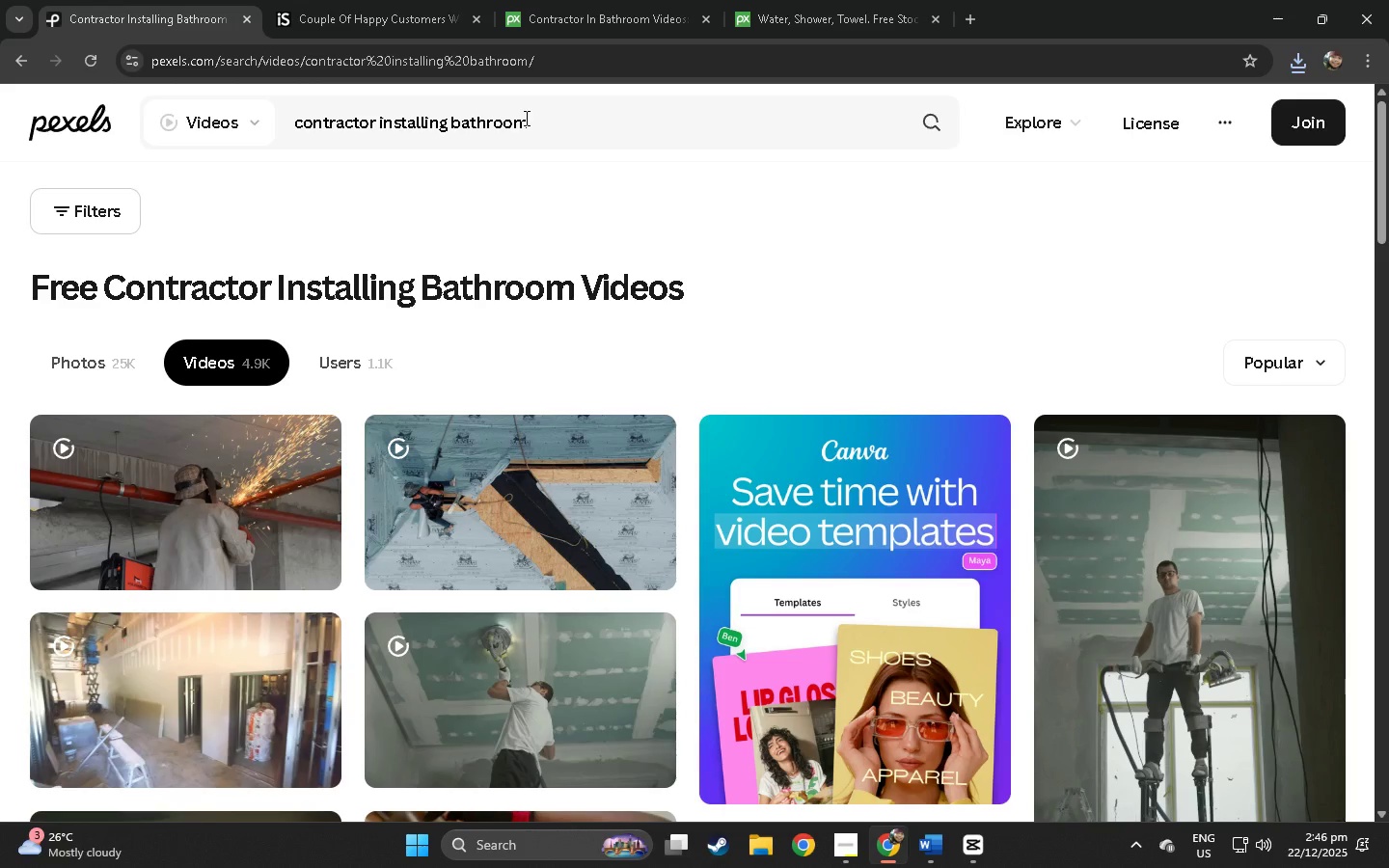 
scroll: coordinate [686, 320], scroll_direction: down, amount: 51.0
 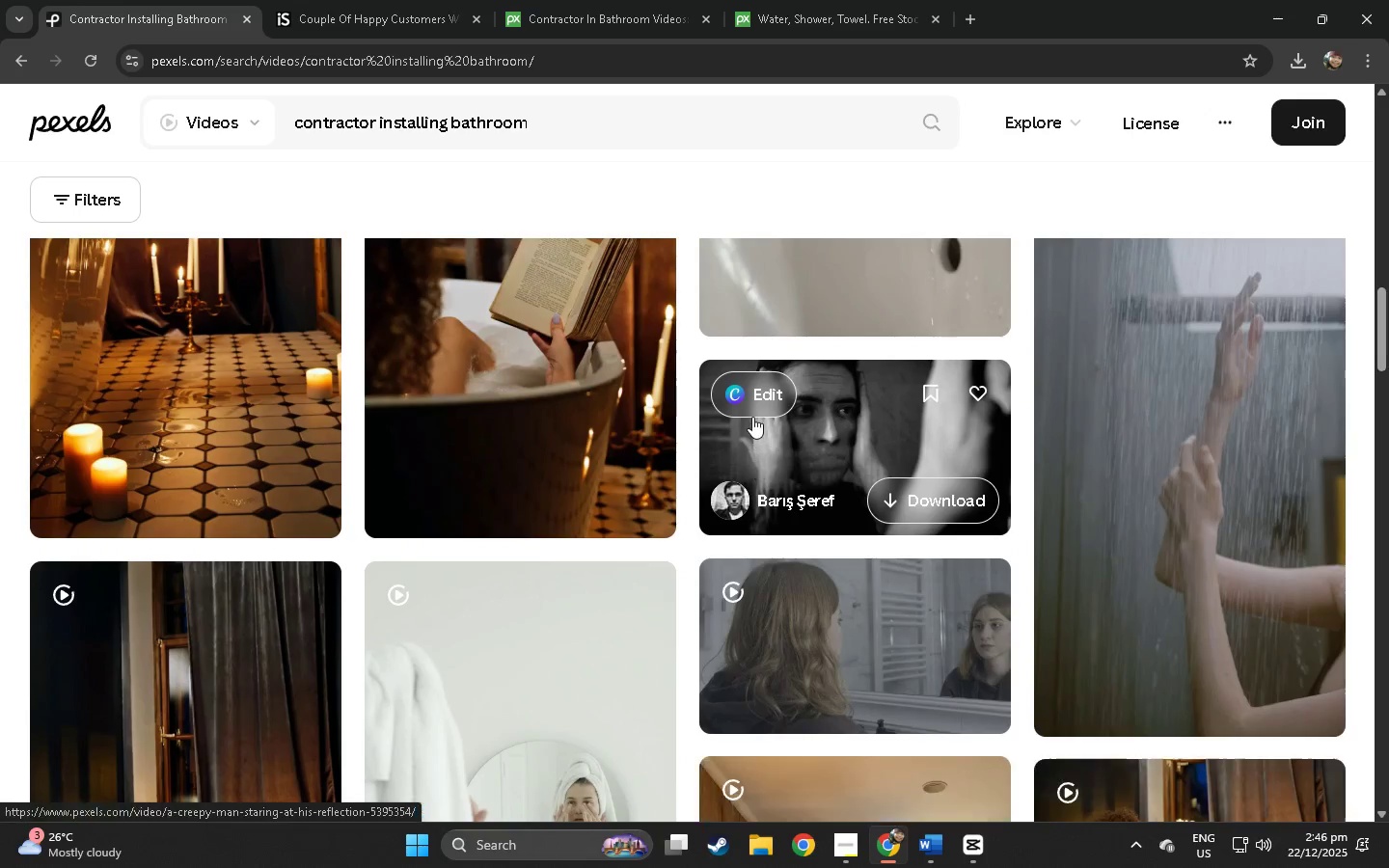 
scroll: coordinate [773, 466], scroll_direction: down, amount: 97.0
 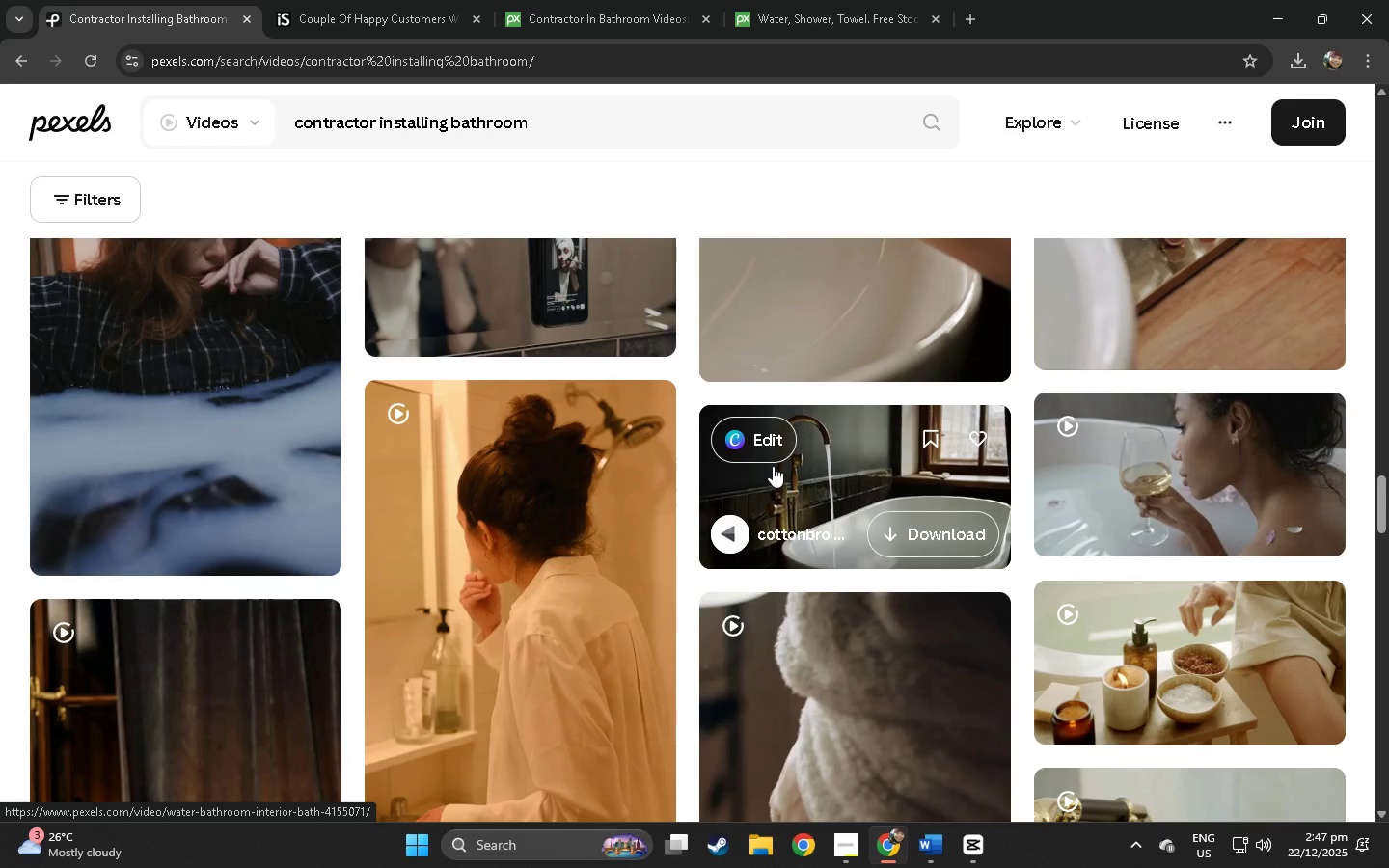 
wait(16.61)
 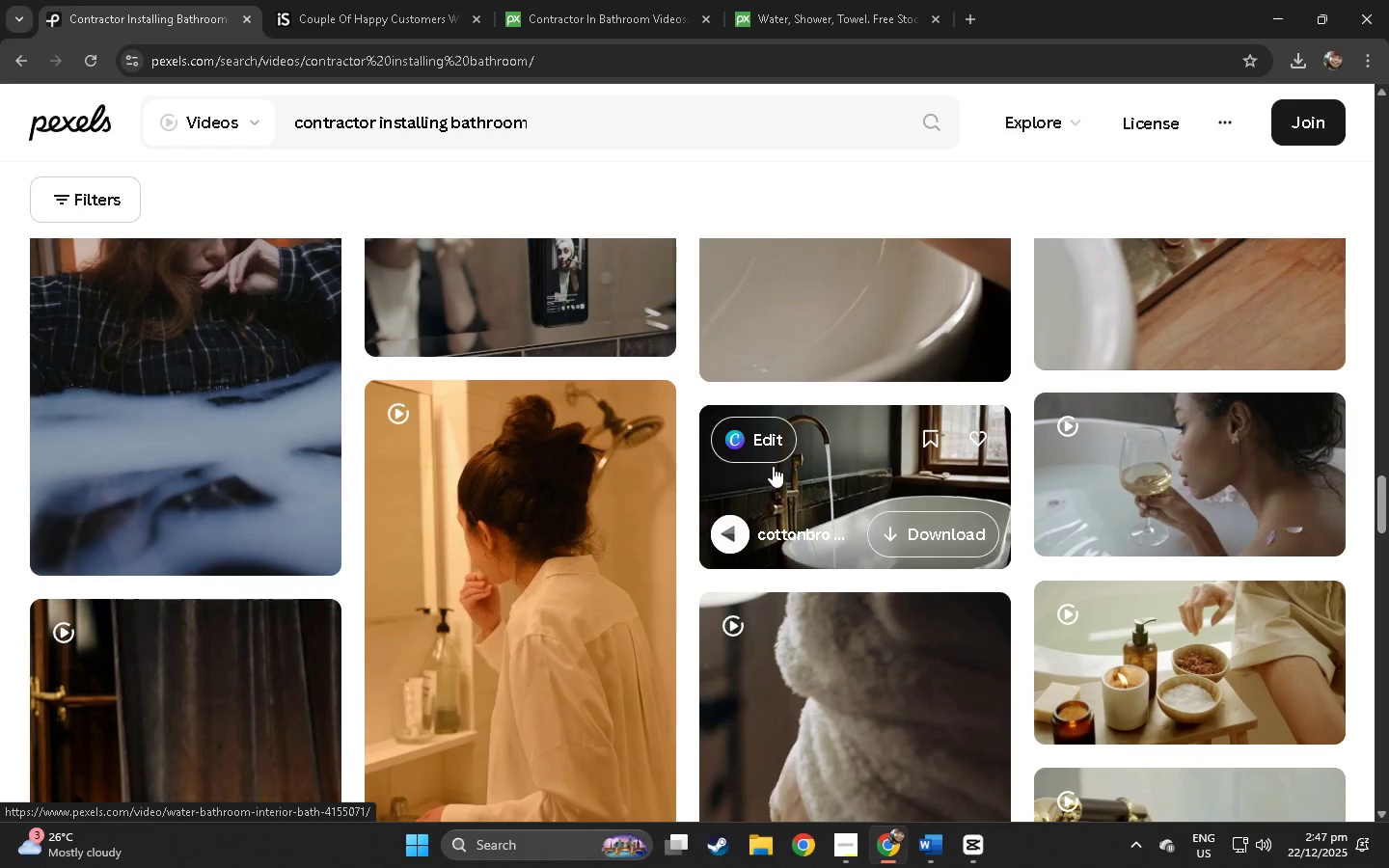 
scroll: coordinate [722, 385], scroll_direction: down, amount: 14.0
 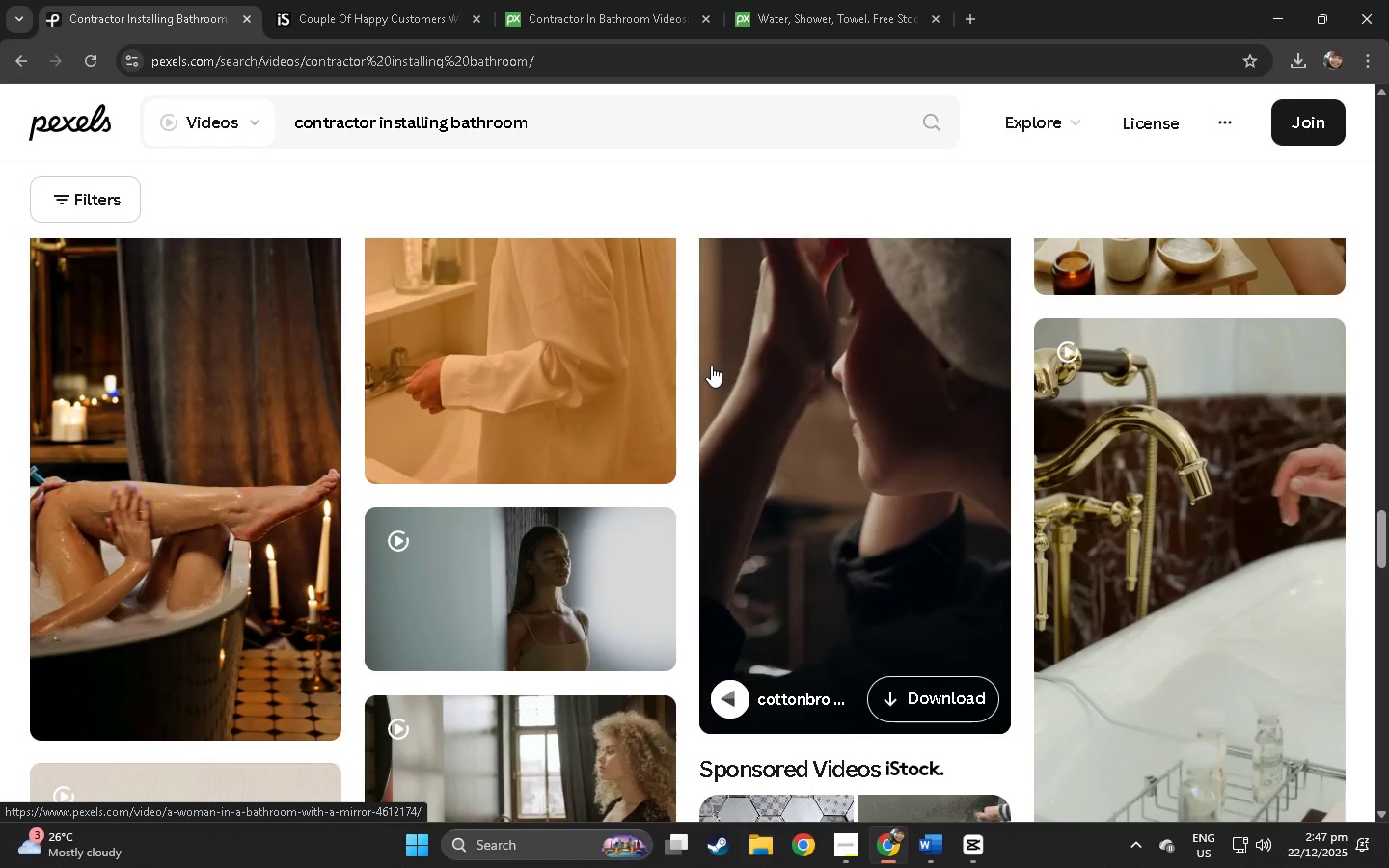 
wait(12.91)
 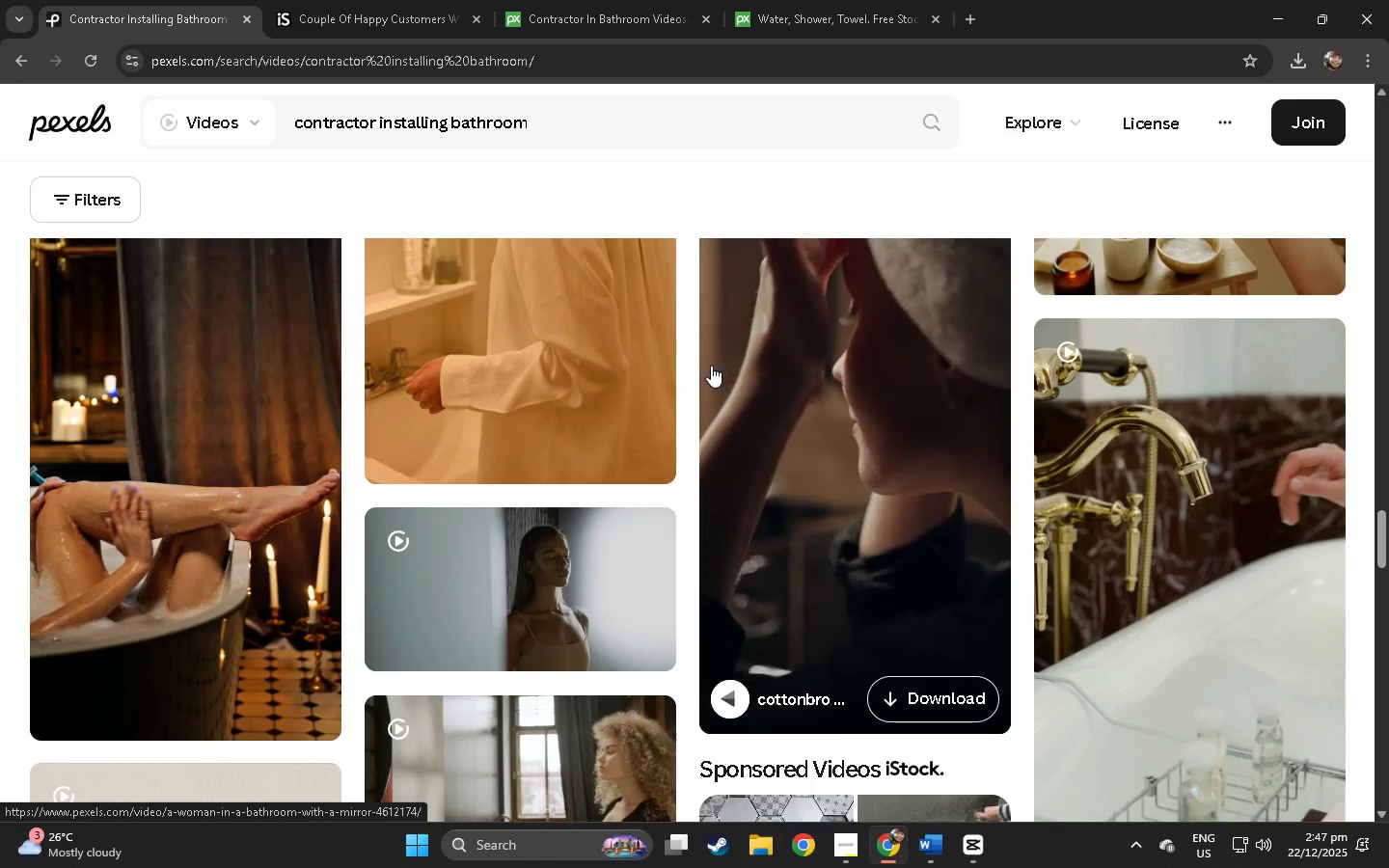 
scroll: coordinate [727, 314], scroll_direction: down, amount: 147.0
 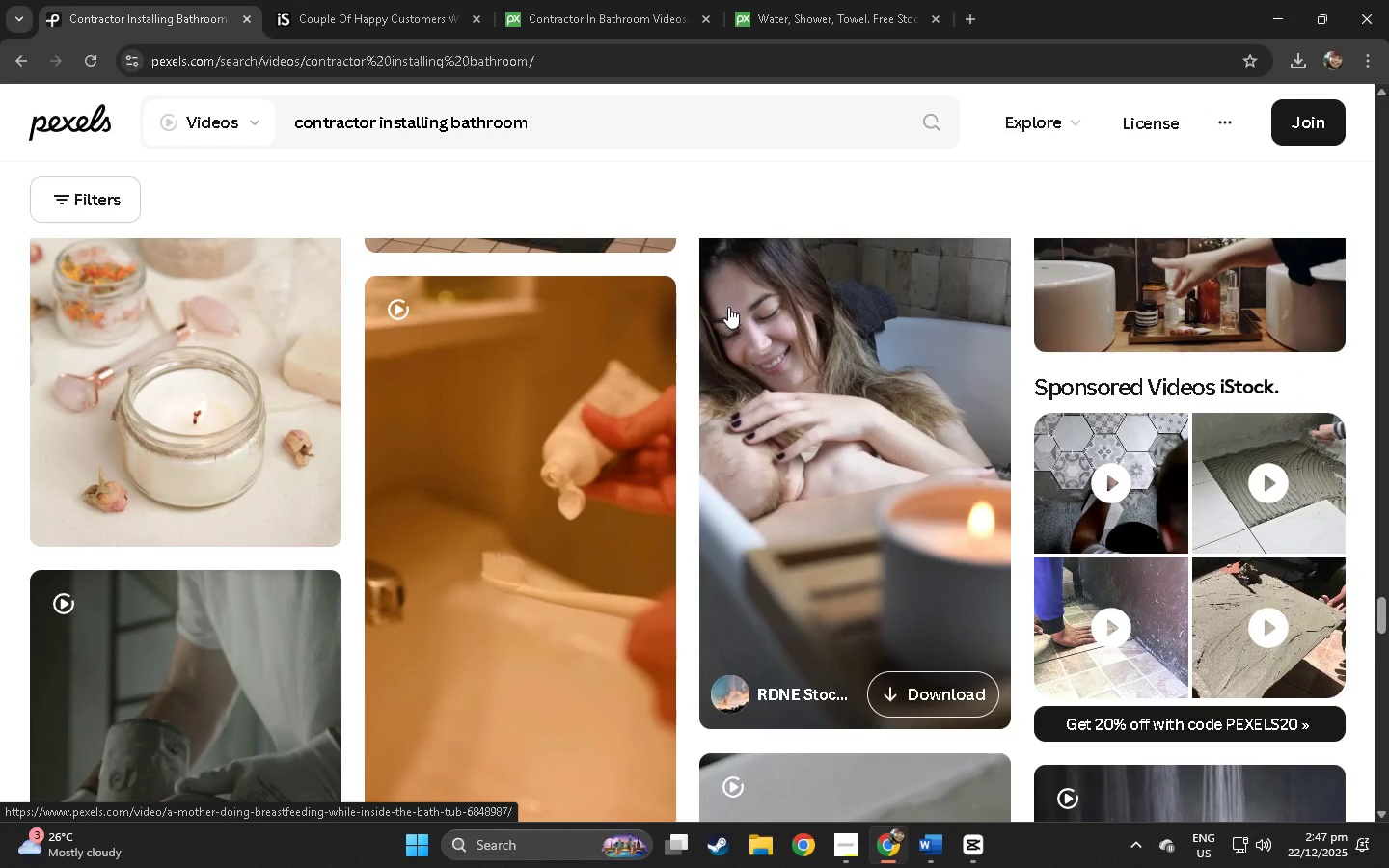 
scroll: coordinate [453, 401], scroll_direction: down, amount: 34.0
 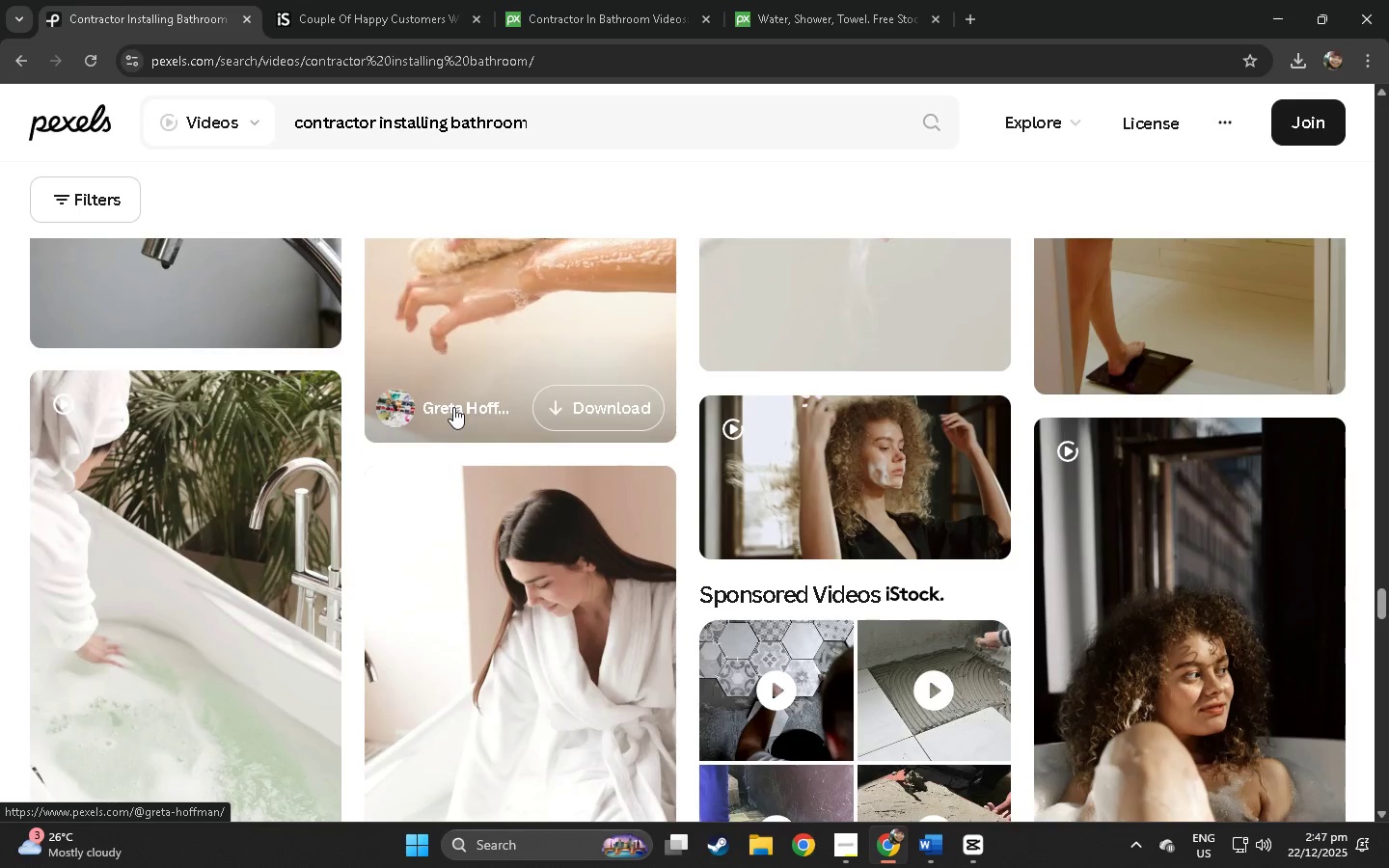 
scroll: coordinate [453, 407], scroll_direction: down, amount: 11.0
 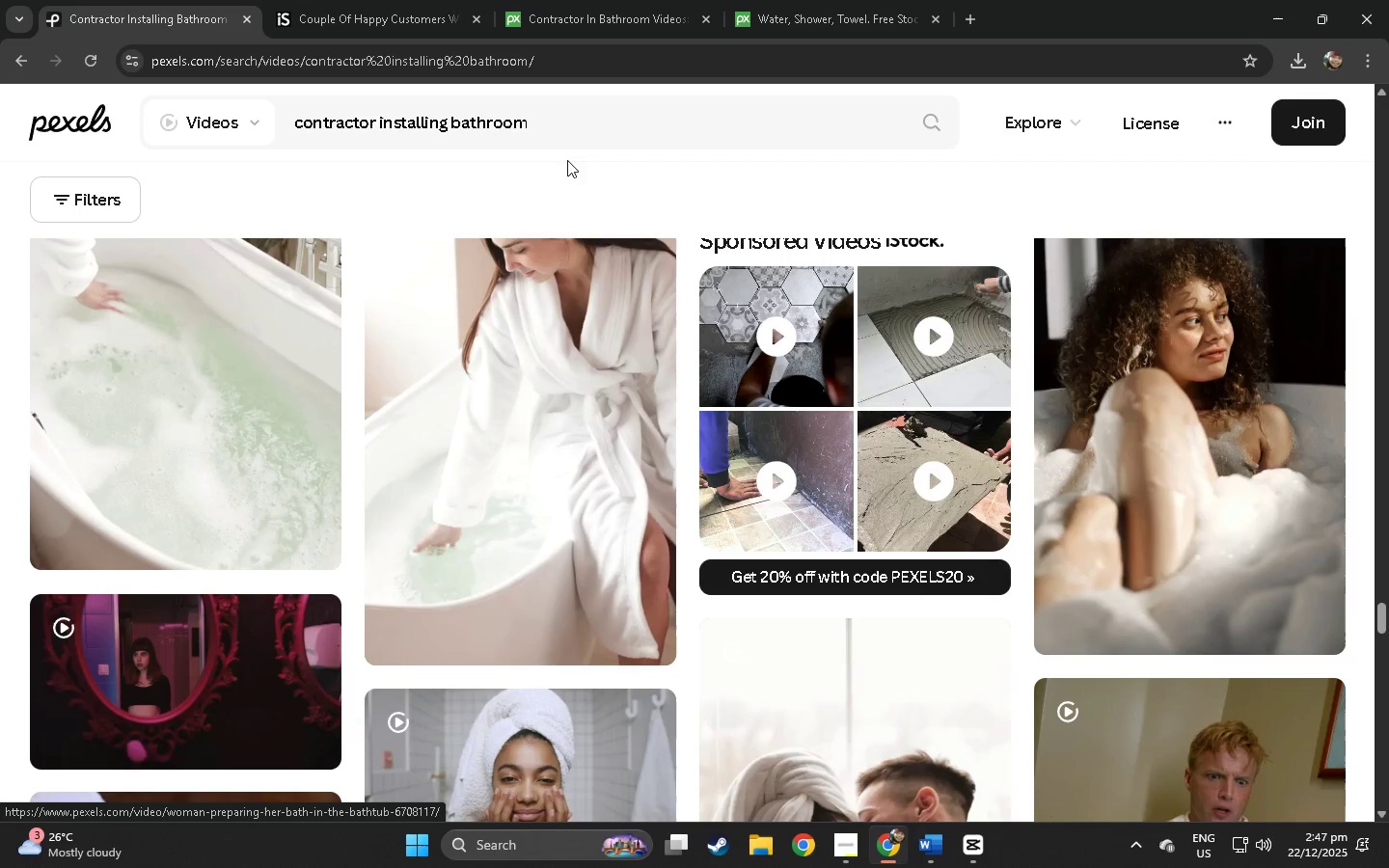 
left_click_drag(start_coordinate=[559, 128], to_coordinate=[138, 127])
 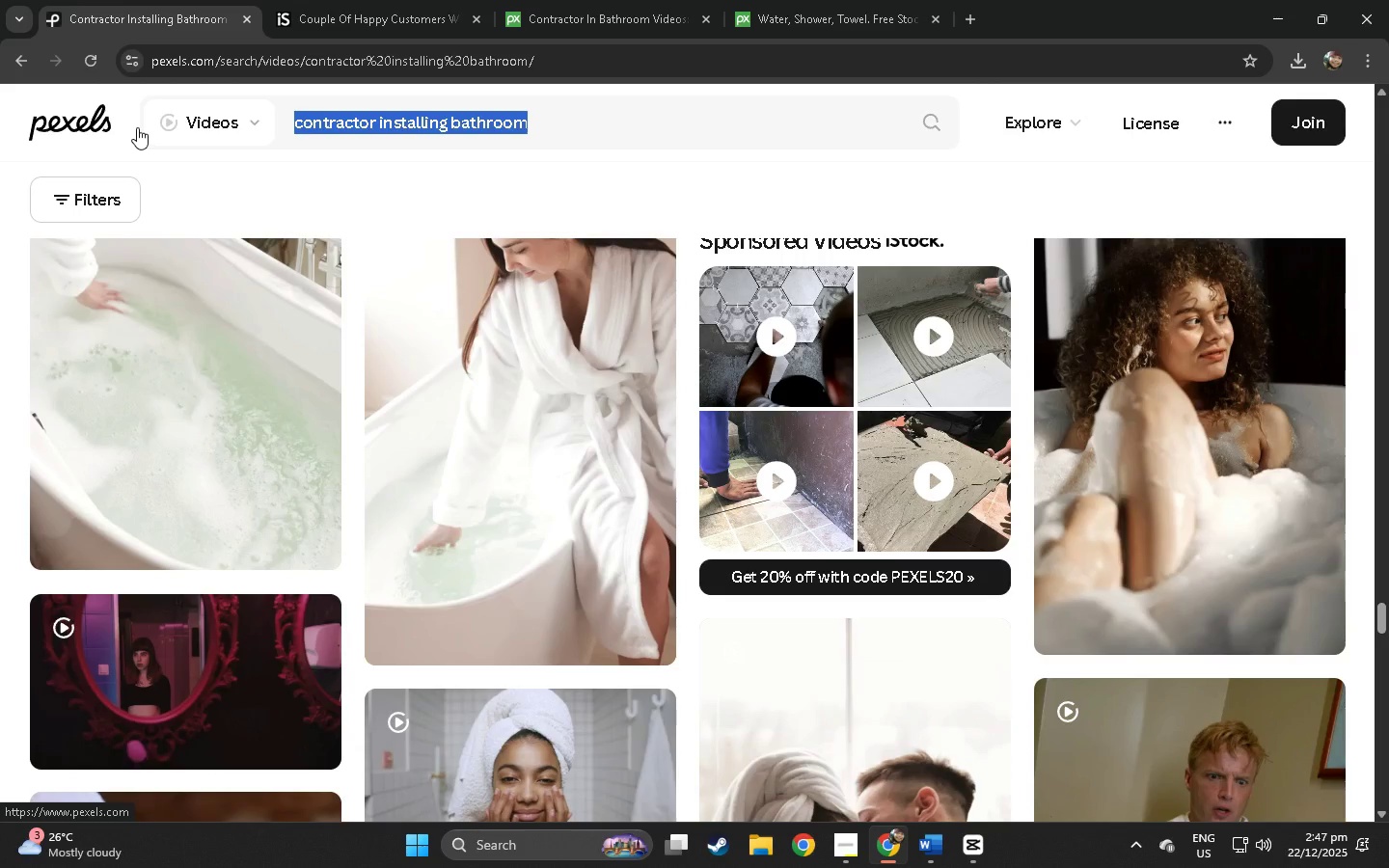 
type(b)
key(Backspace)
type(ga)
key(Backspace)
type(rab bards)
key(Backspace)
type(s)
key(Backspace)
key(Backspace)
type(s on )
key(Backspace)
key(Backspace)
key(Backspace)
type(inm )
key(Backspace)
key(Backspace)
type( bathropo)
key(Backspace)
key(Backspace)
key(Backspace)
type(oom)
 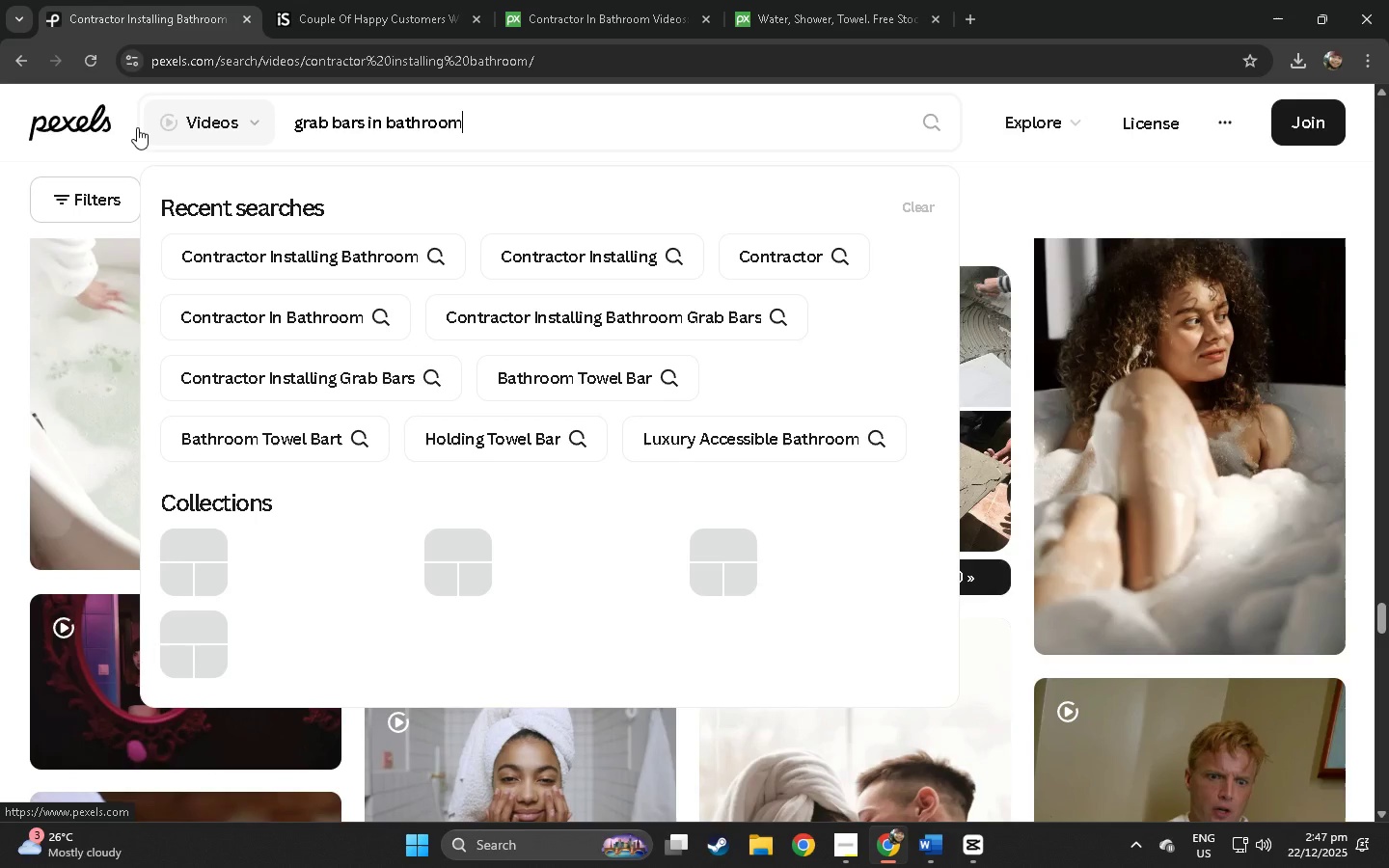 
key(Enter)
 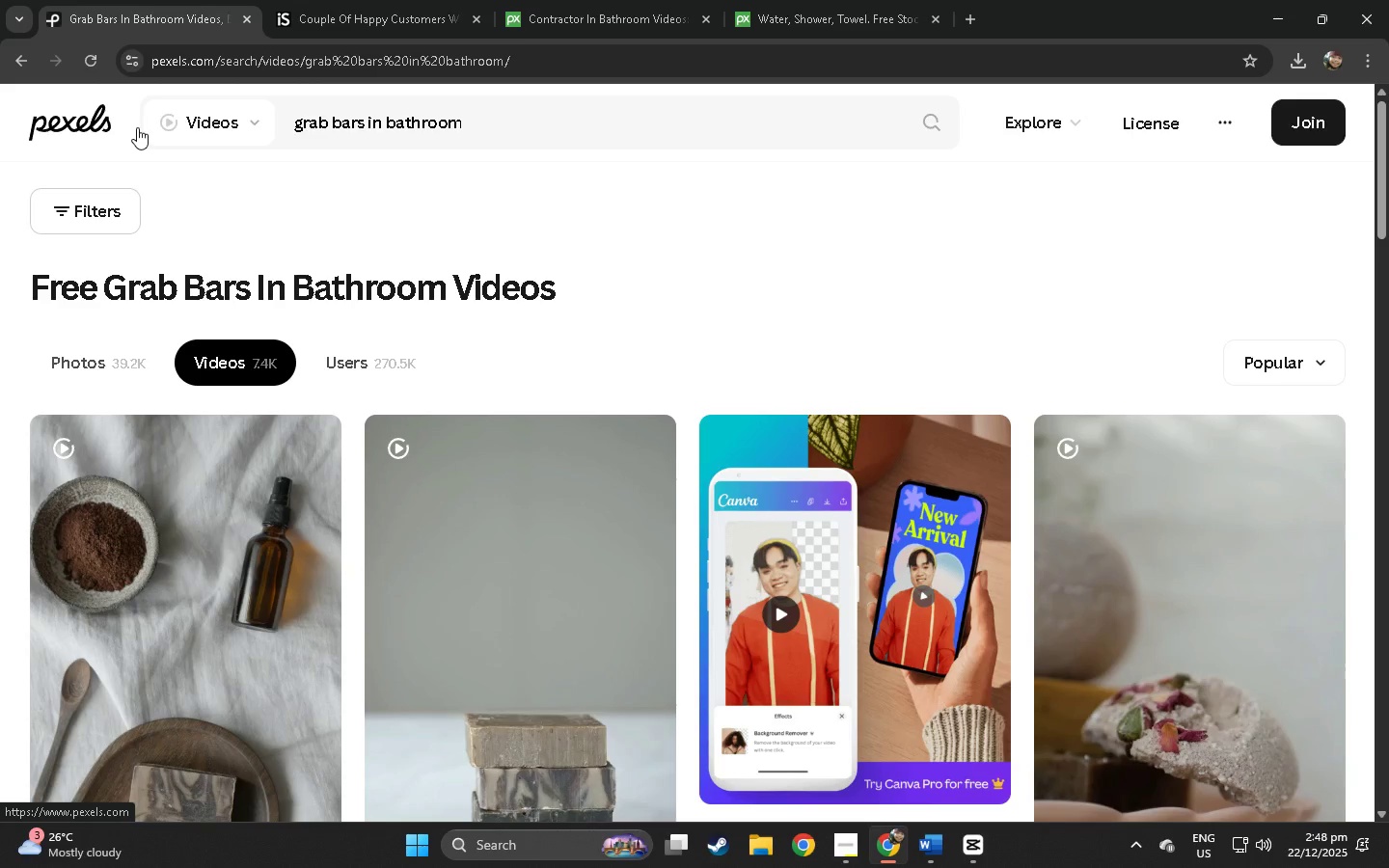 
scroll: coordinate [688, 366], scroll_direction: down, amount: 146.0
 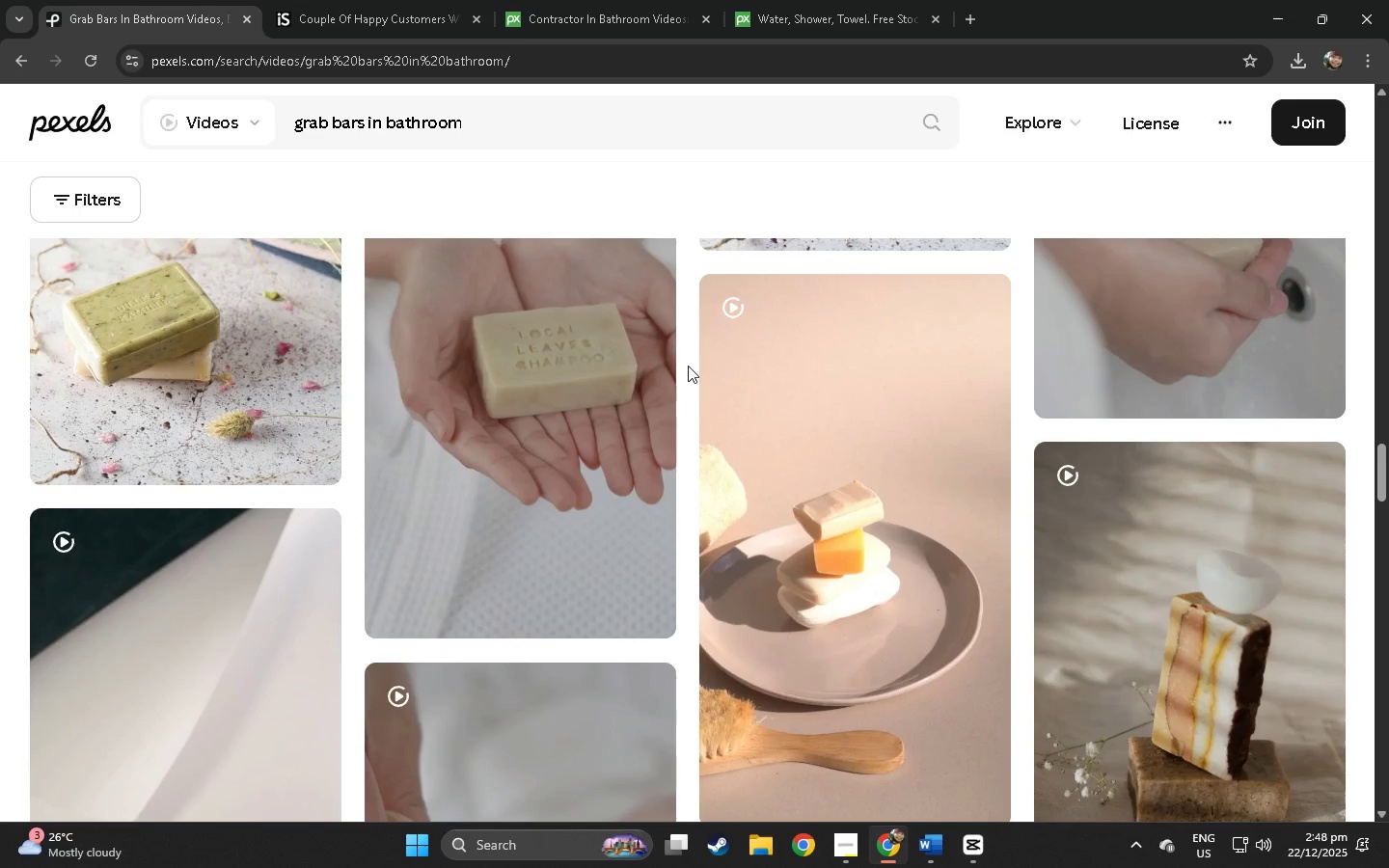 
wait(6.33)
 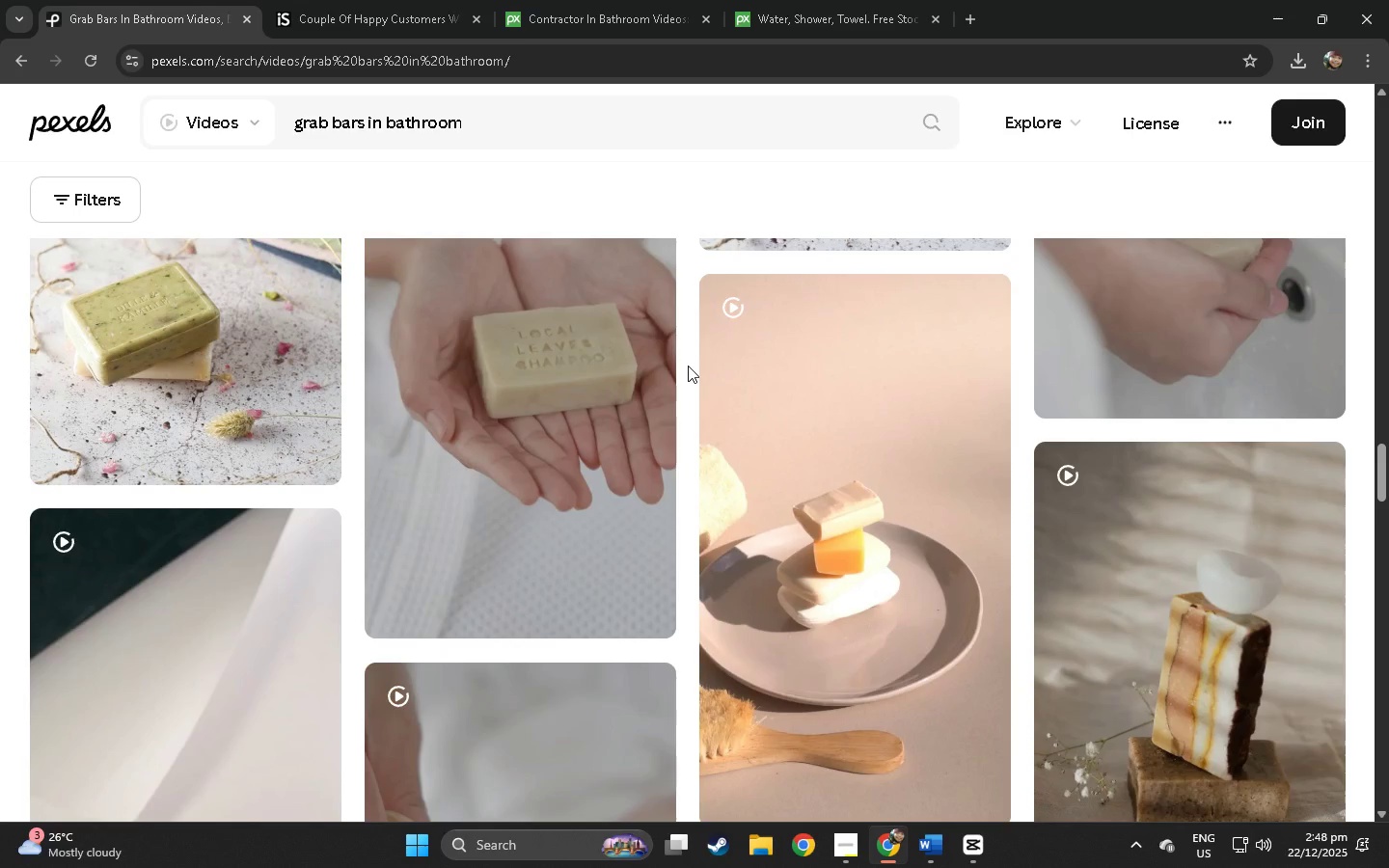 
left_click_drag(start_coordinate=[496, 121], to_coordinate=[291, 140])
 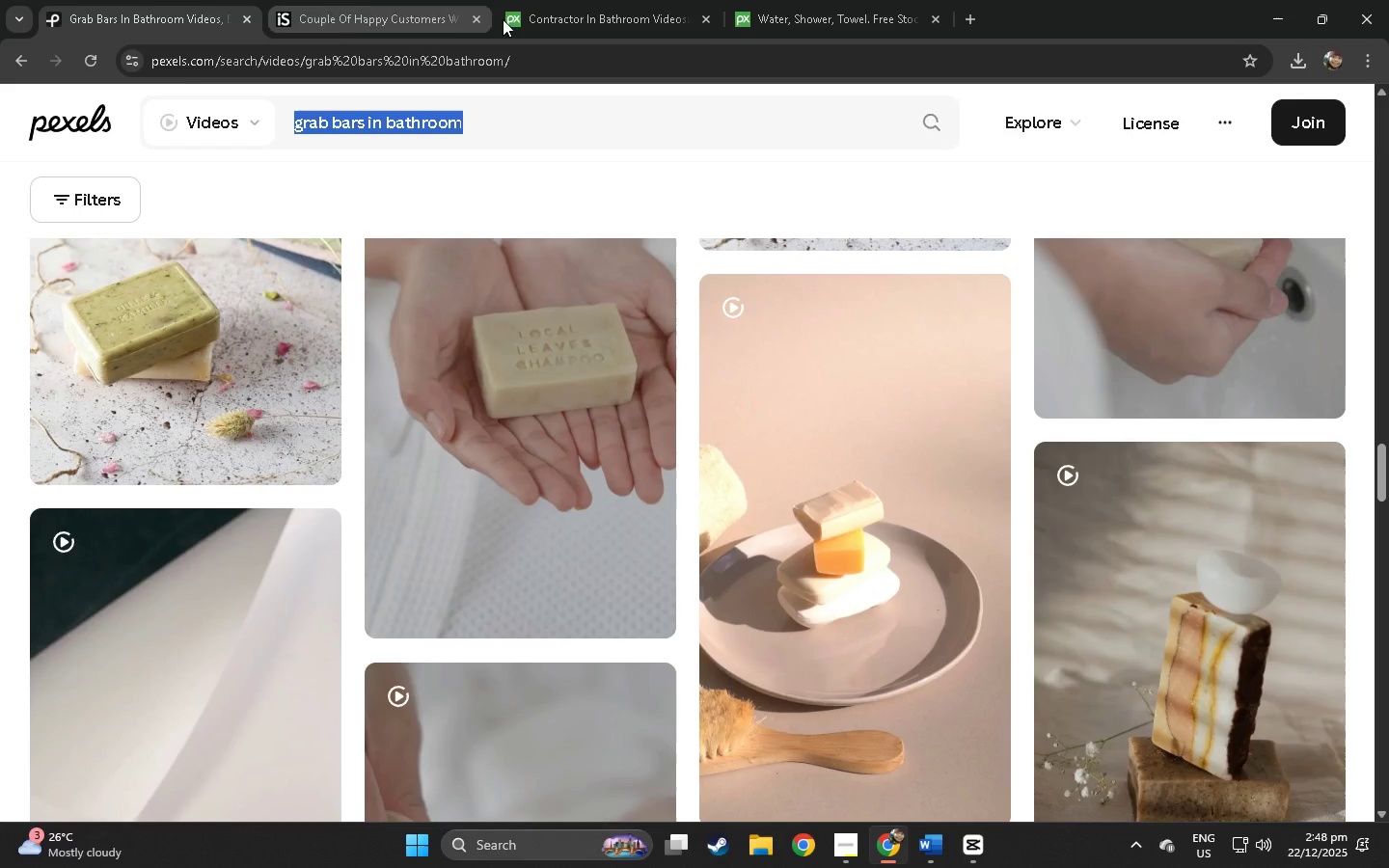 
key(Control+ControlLeft)
 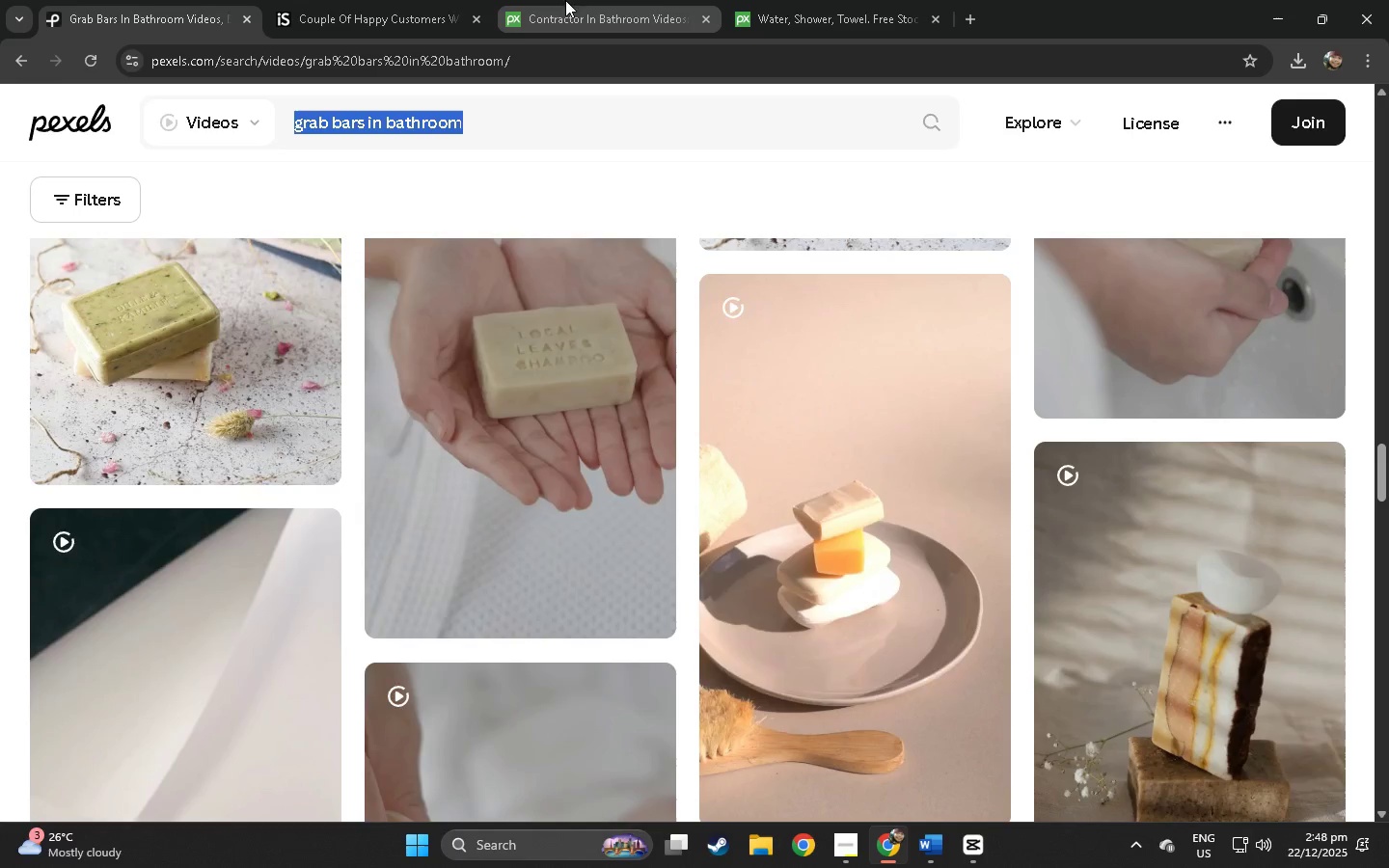 
key(Control+C)
 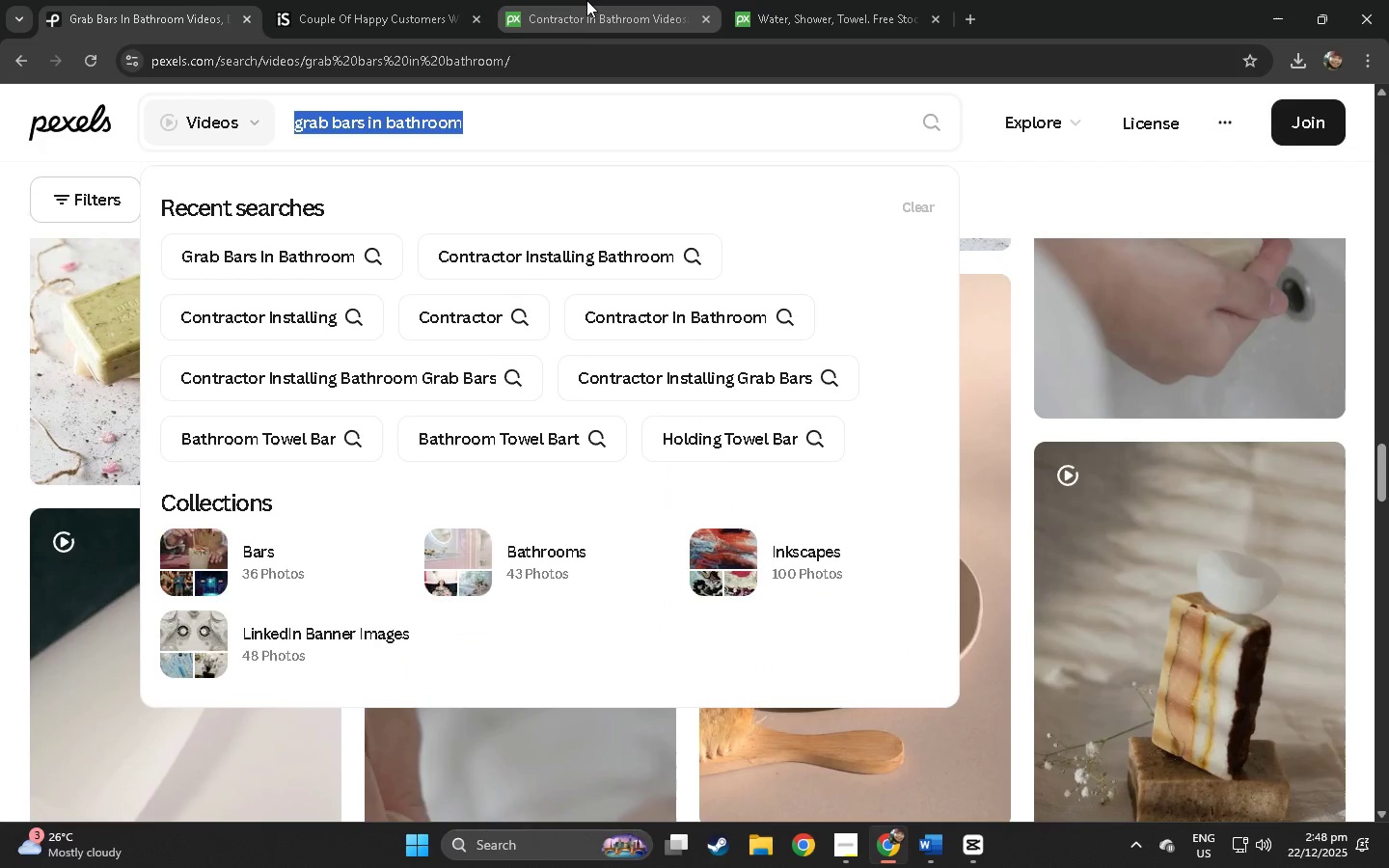 
left_click([590, 0])
 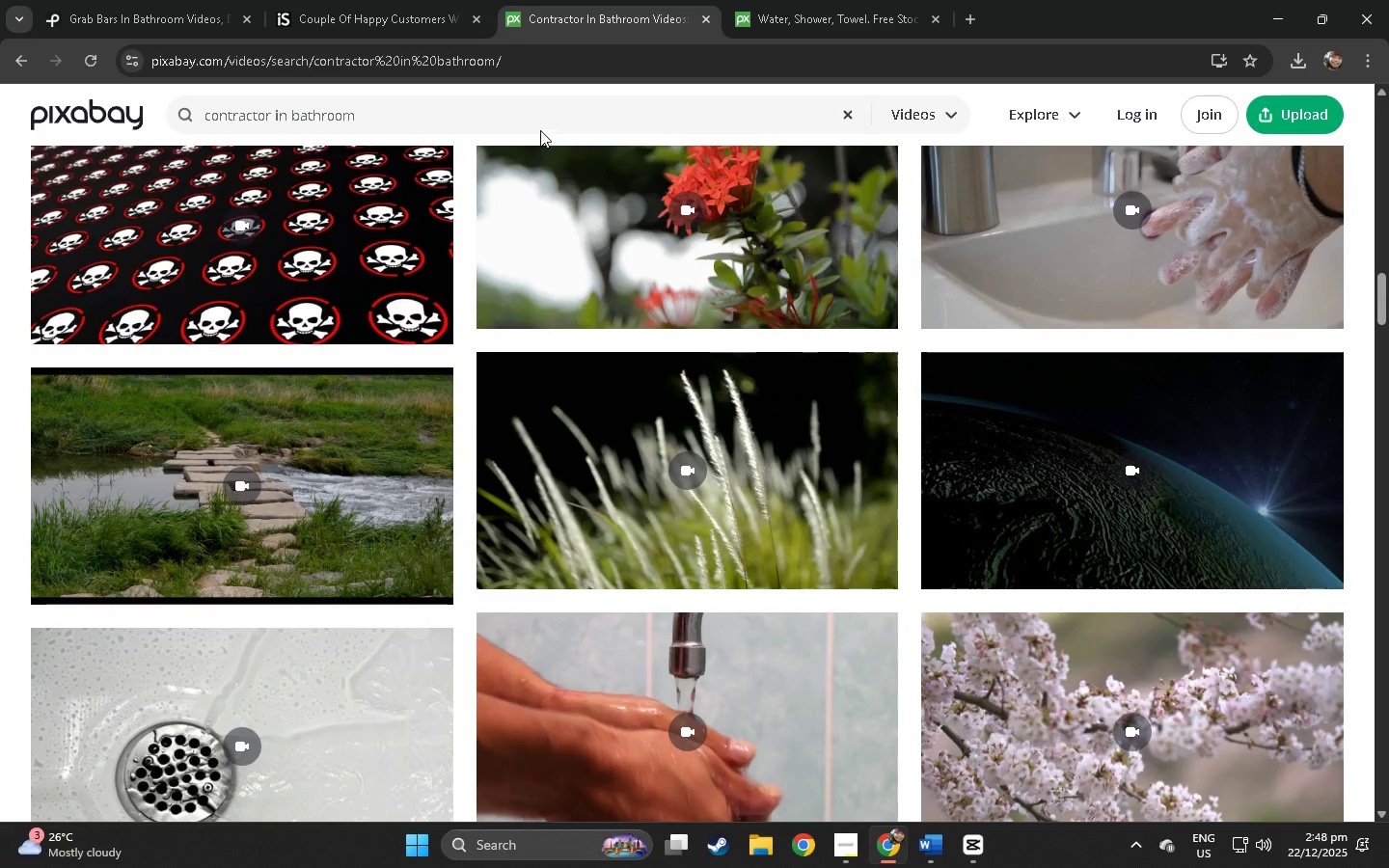 
left_click_drag(start_coordinate=[513, 90], to_coordinate=[513, 100])
 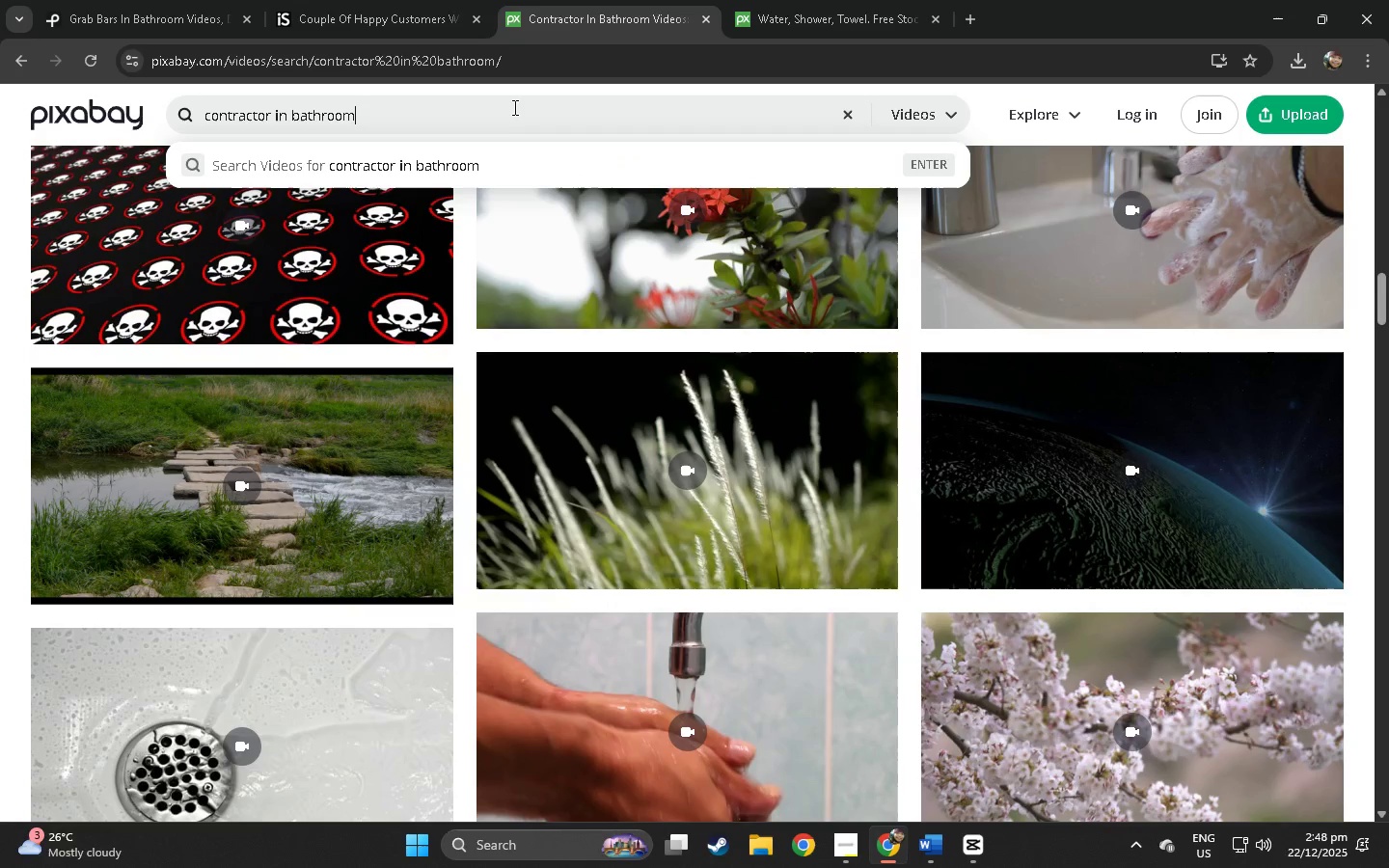 
double_click([513, 107])
 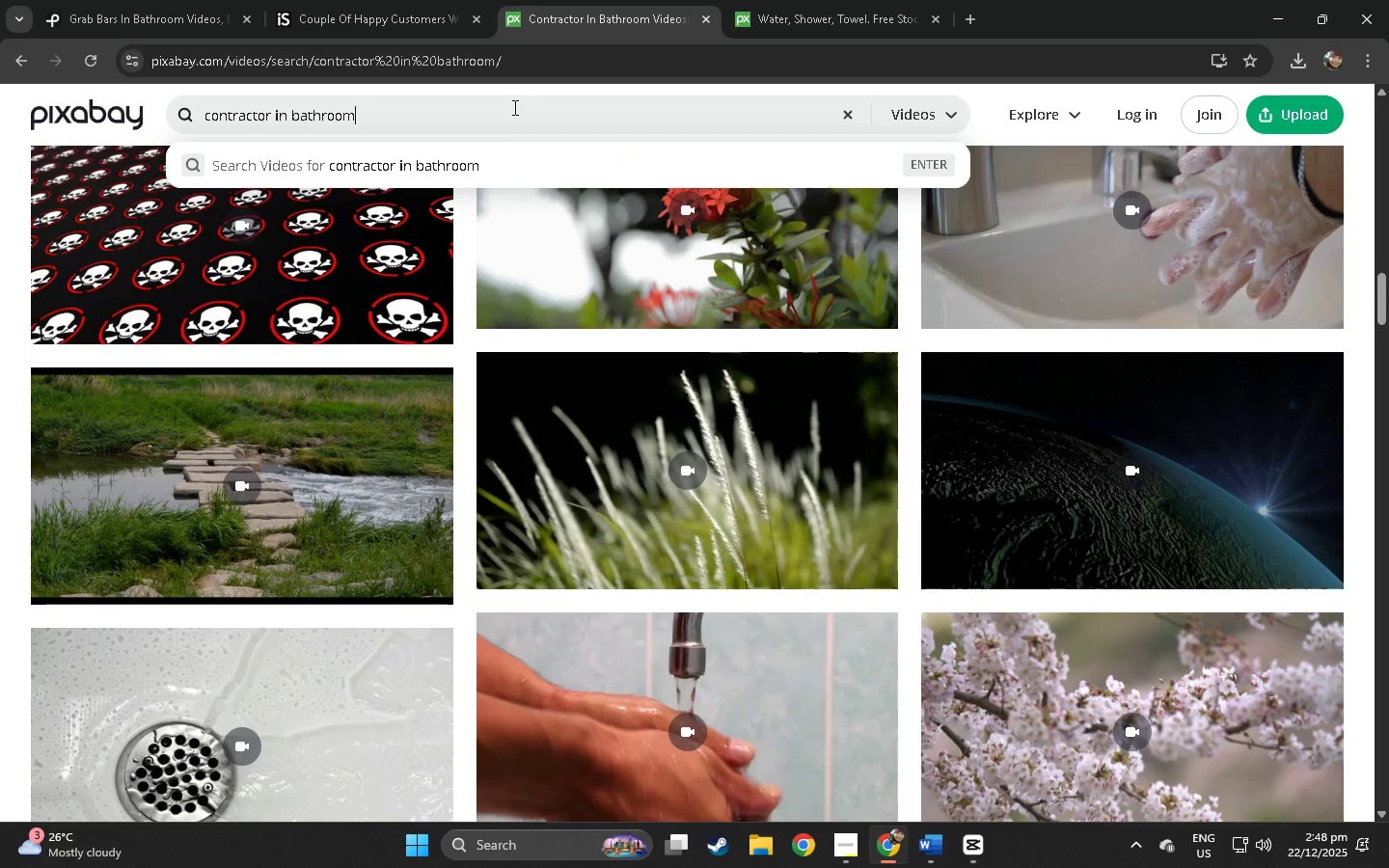 
key(Control+A)
 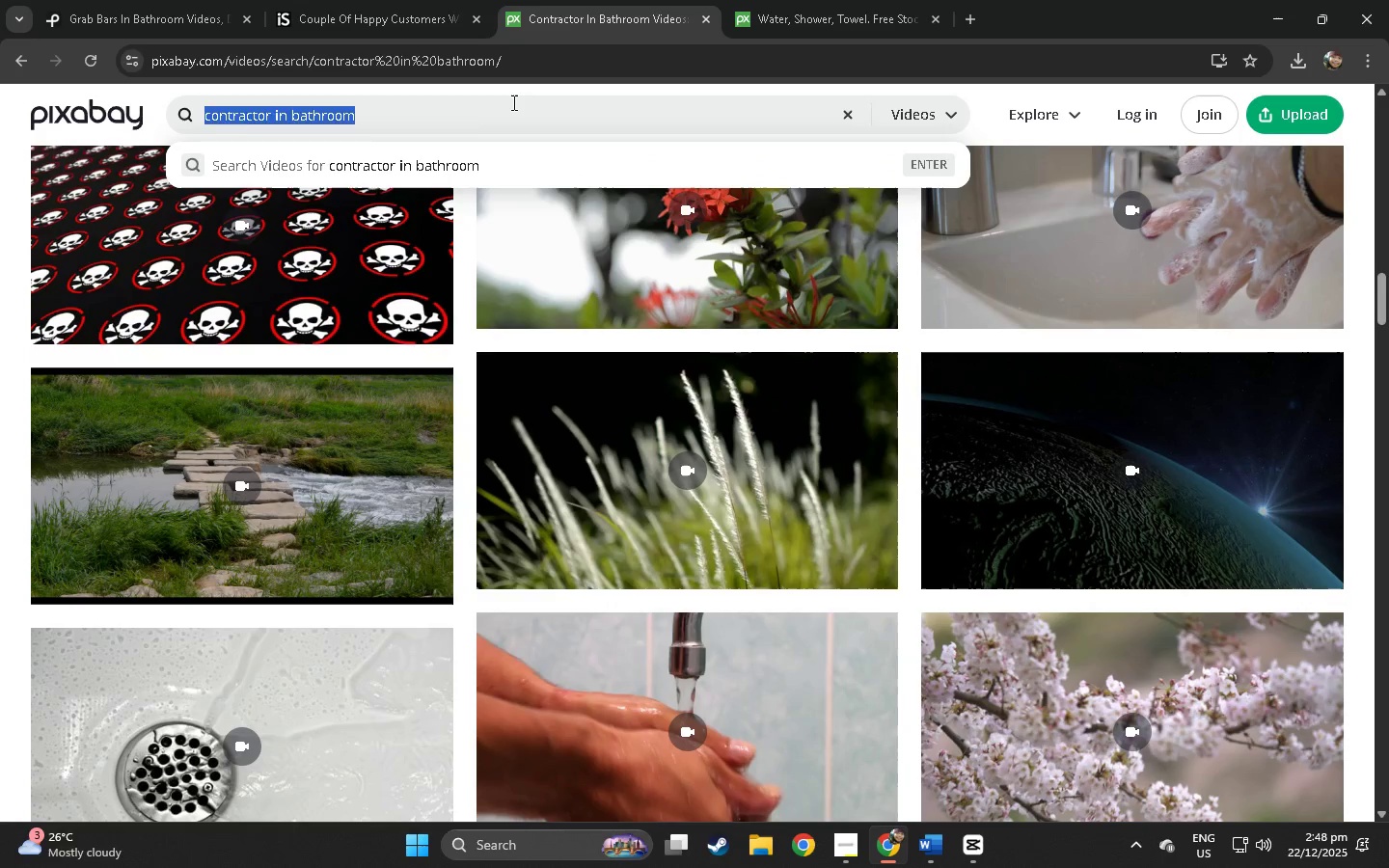 
key(Control+V)
 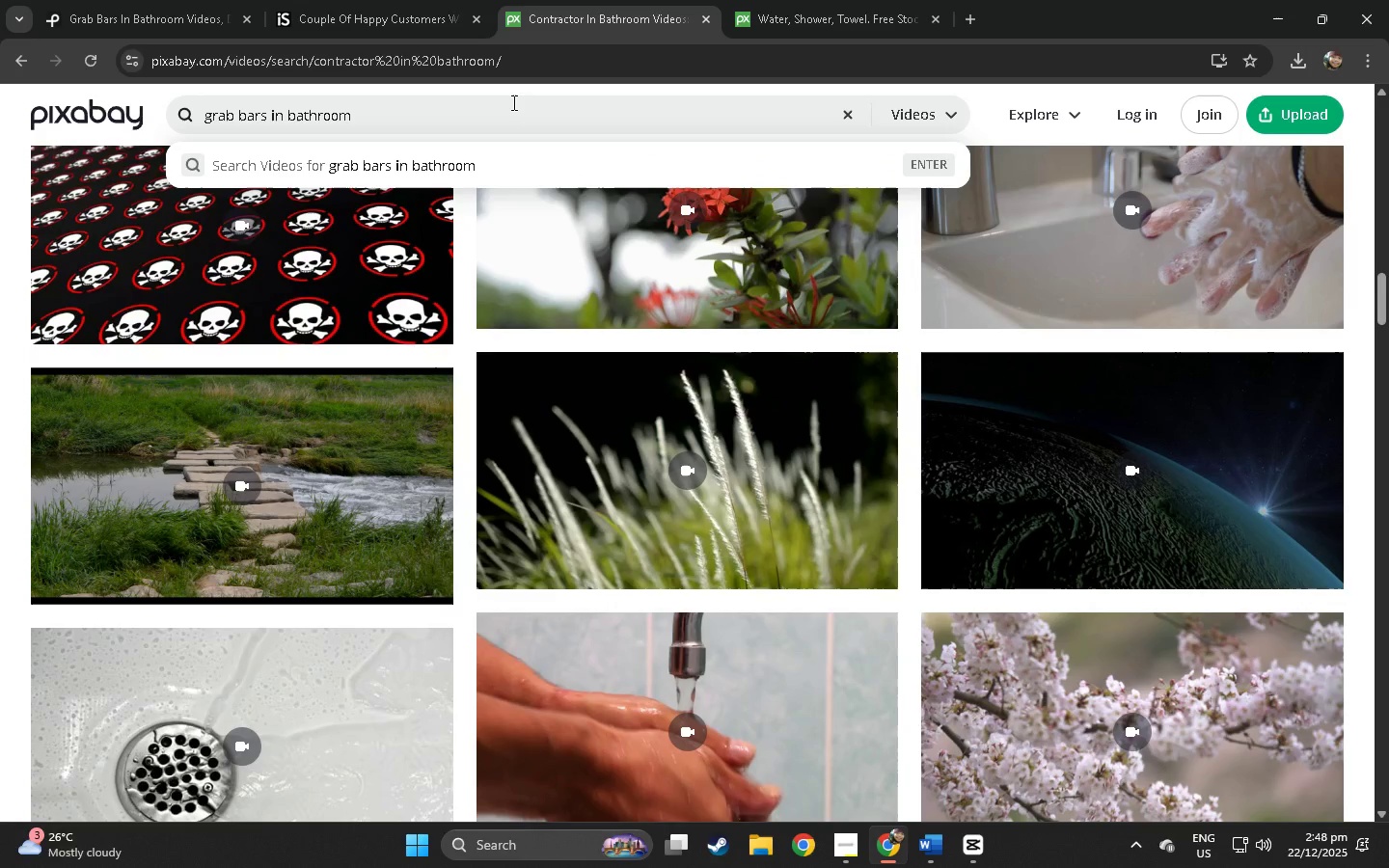 
key(Enter)
 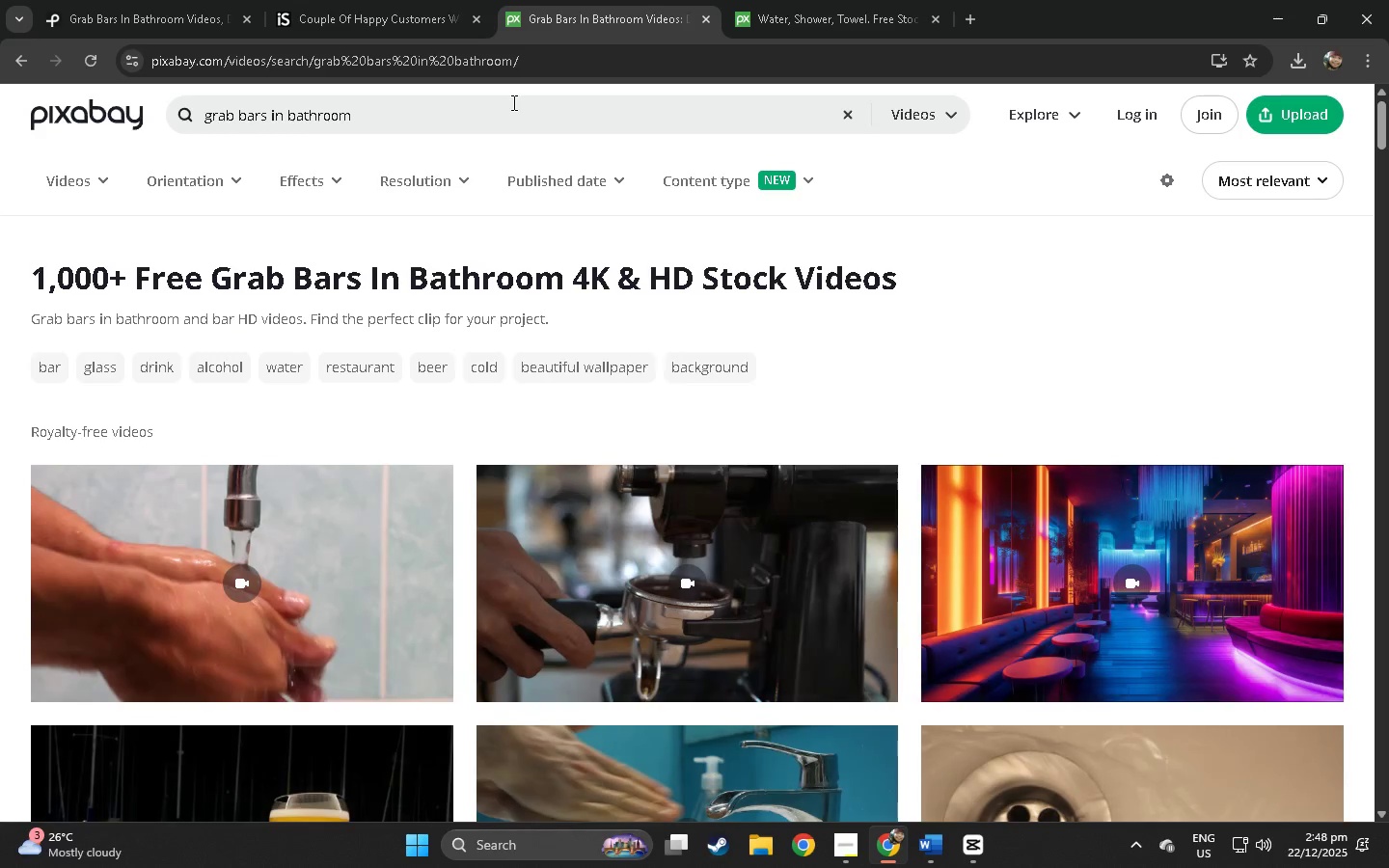 
scroll: coordinate [320, 451], scroll_direction: down, amount: 6.0
 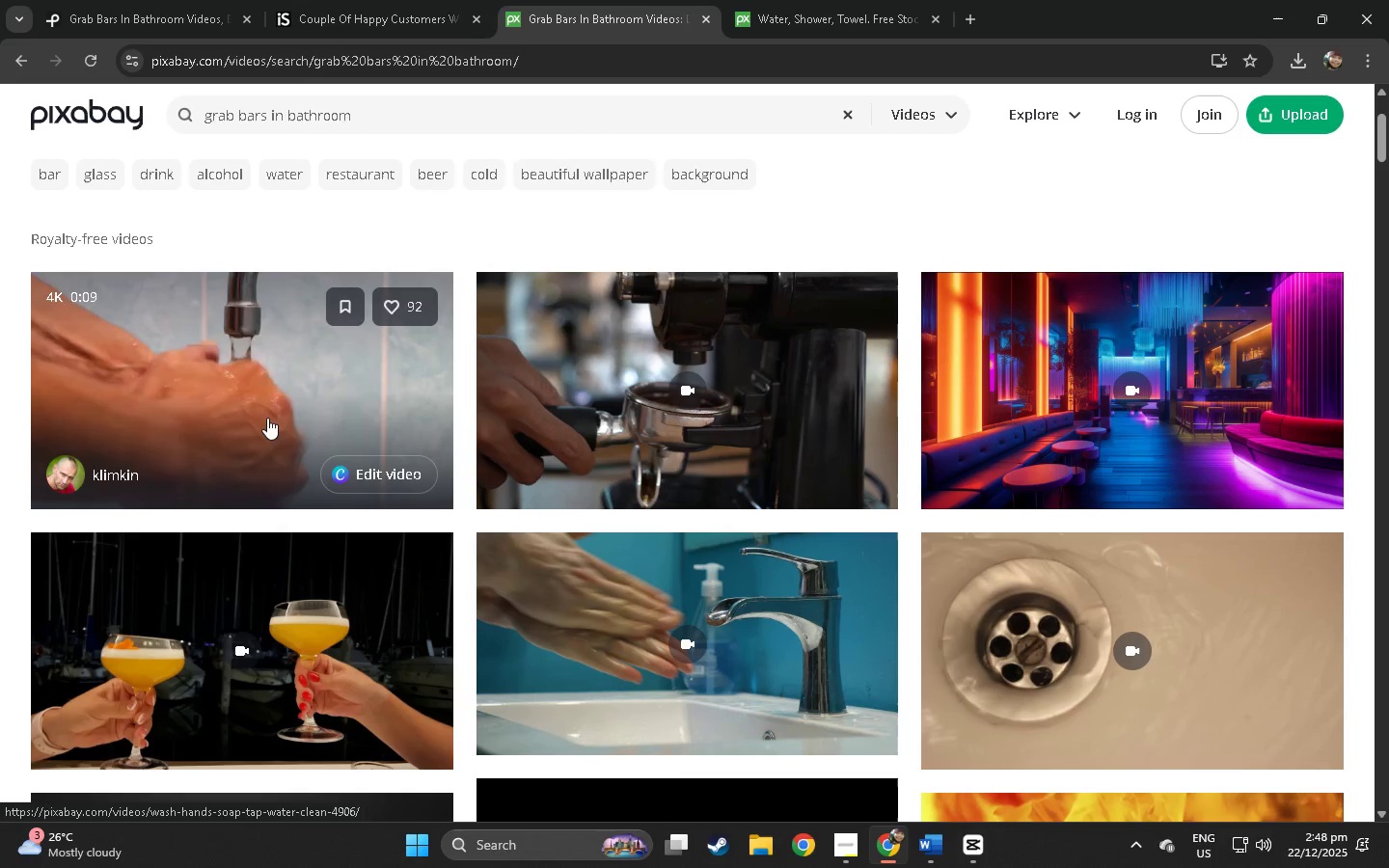 
left_click([359, 0])
 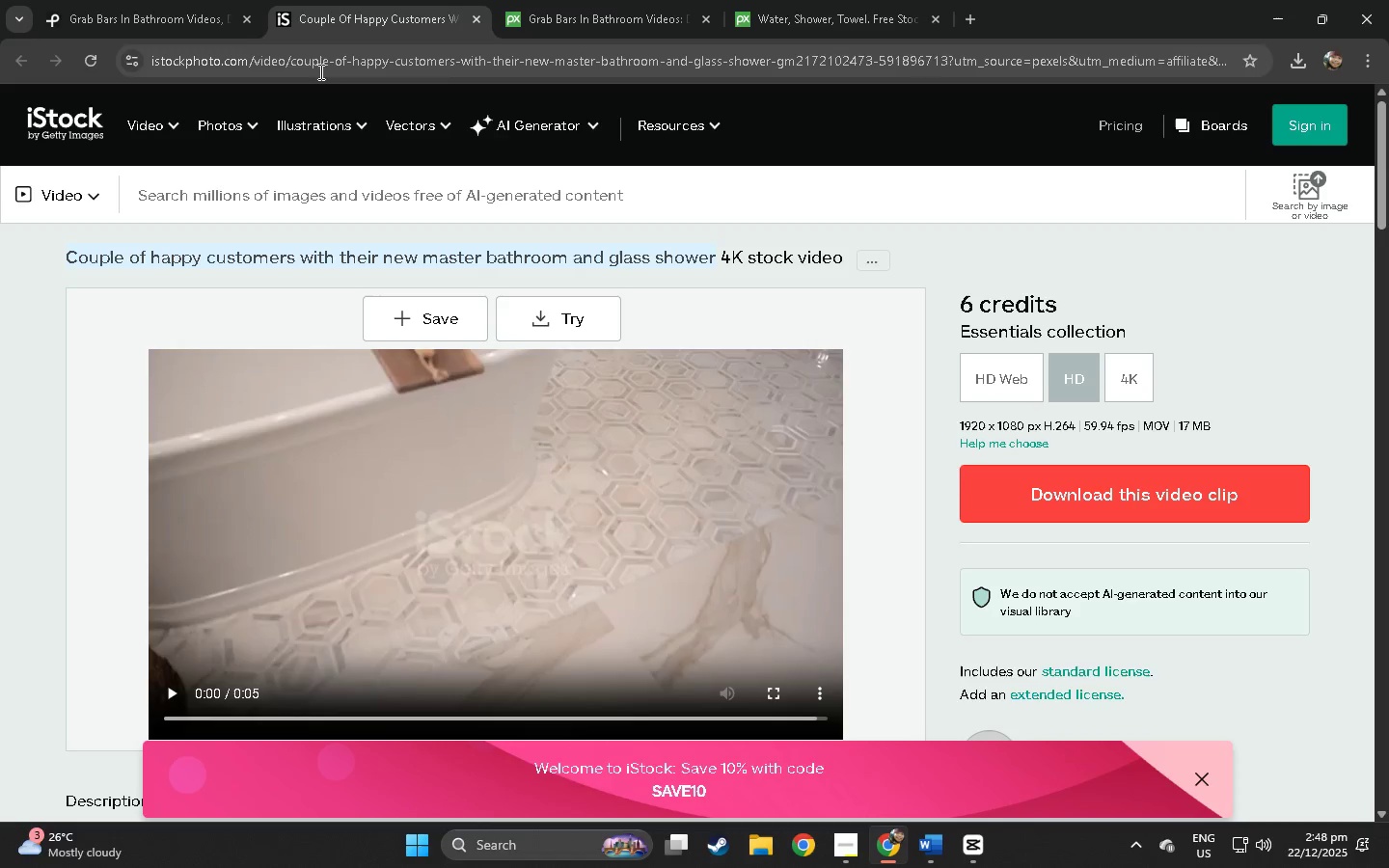 
left_click([214, 0])
 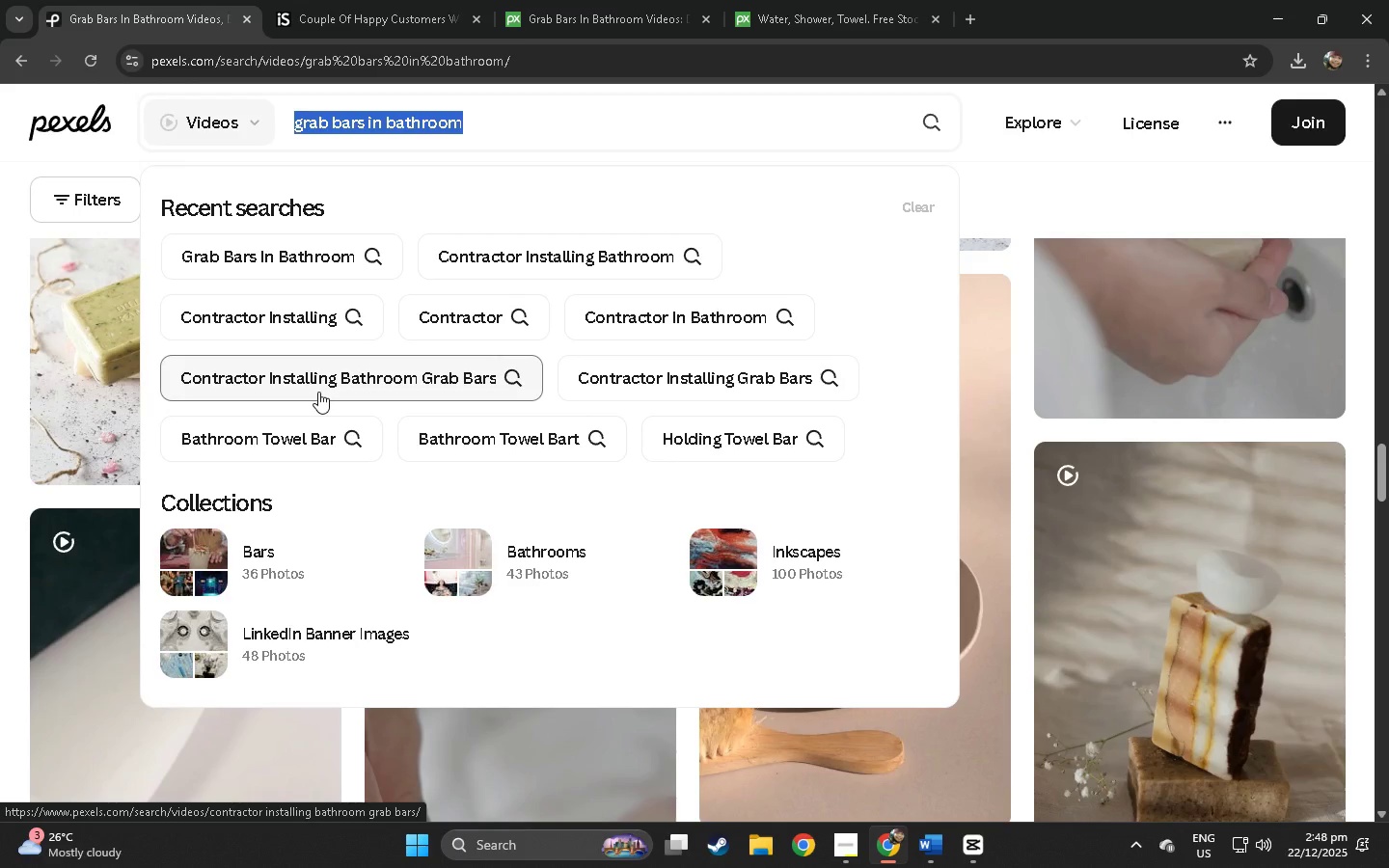 
left_click([318, 392])
 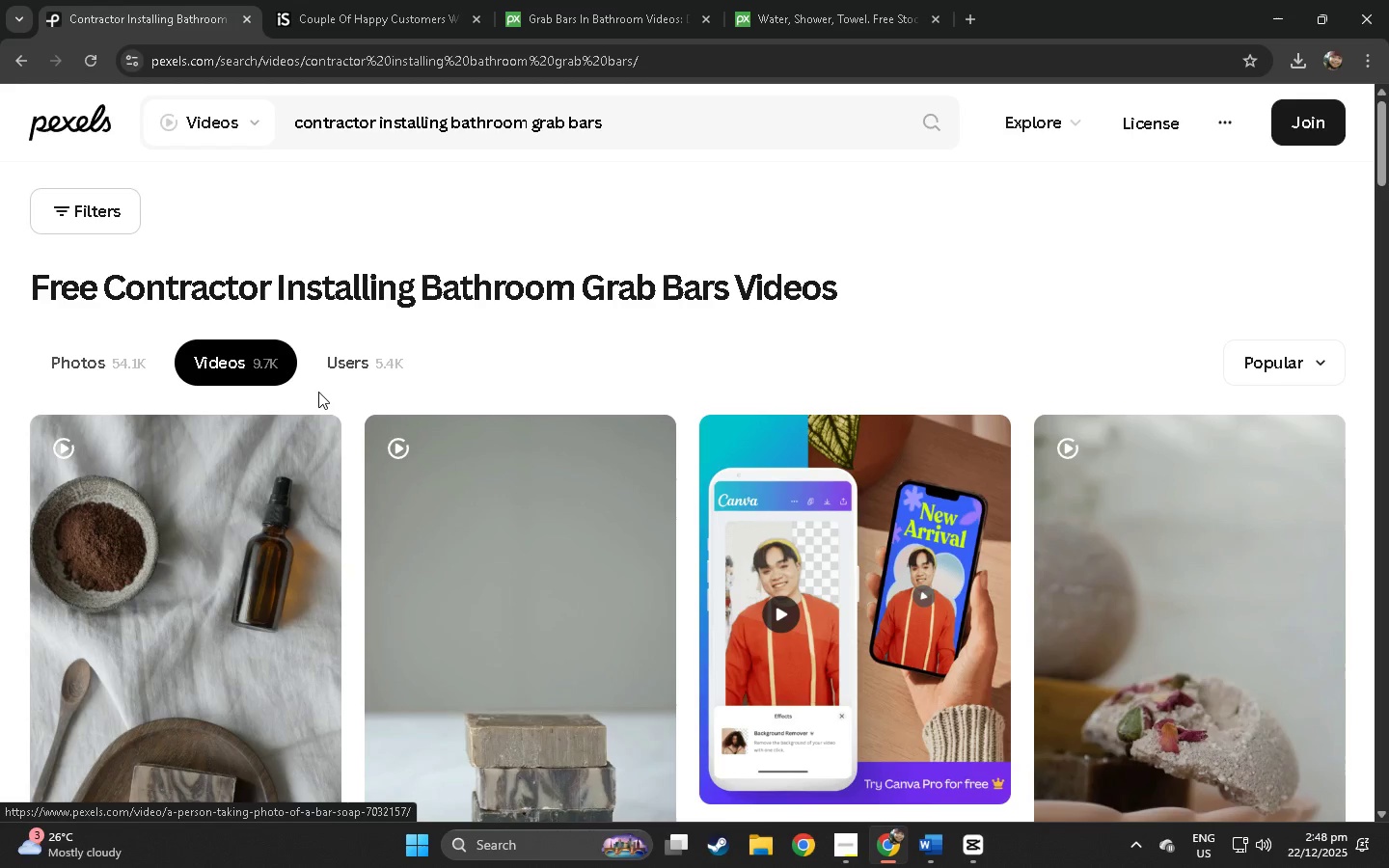 
scroll: coordinate [407, 410], scroll_direction: down, amount: 23.0
 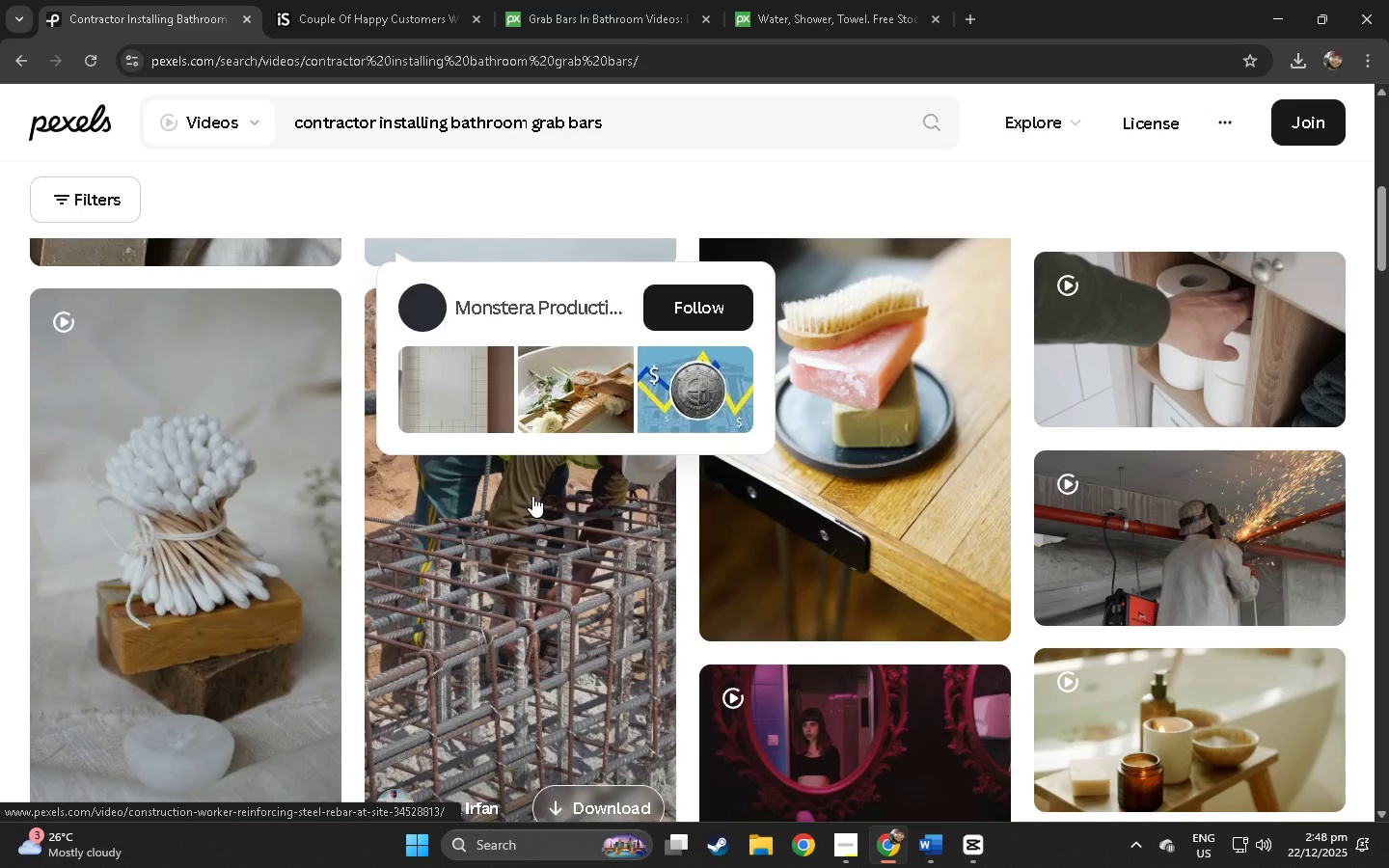 
left_click([532, 496])
 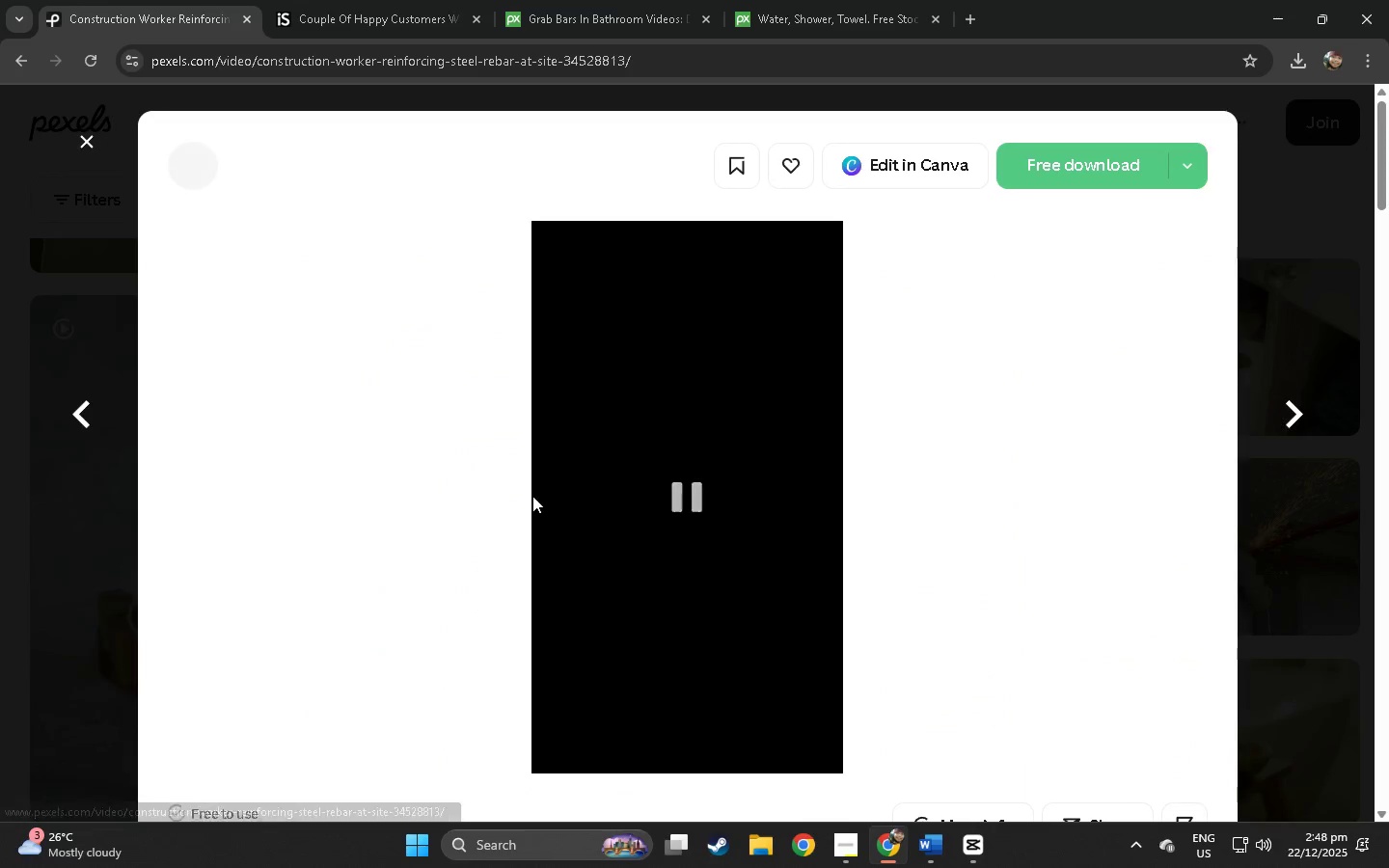 
scroll: coordinate [637, 446], scroll_direction: down, amount: 103.0
 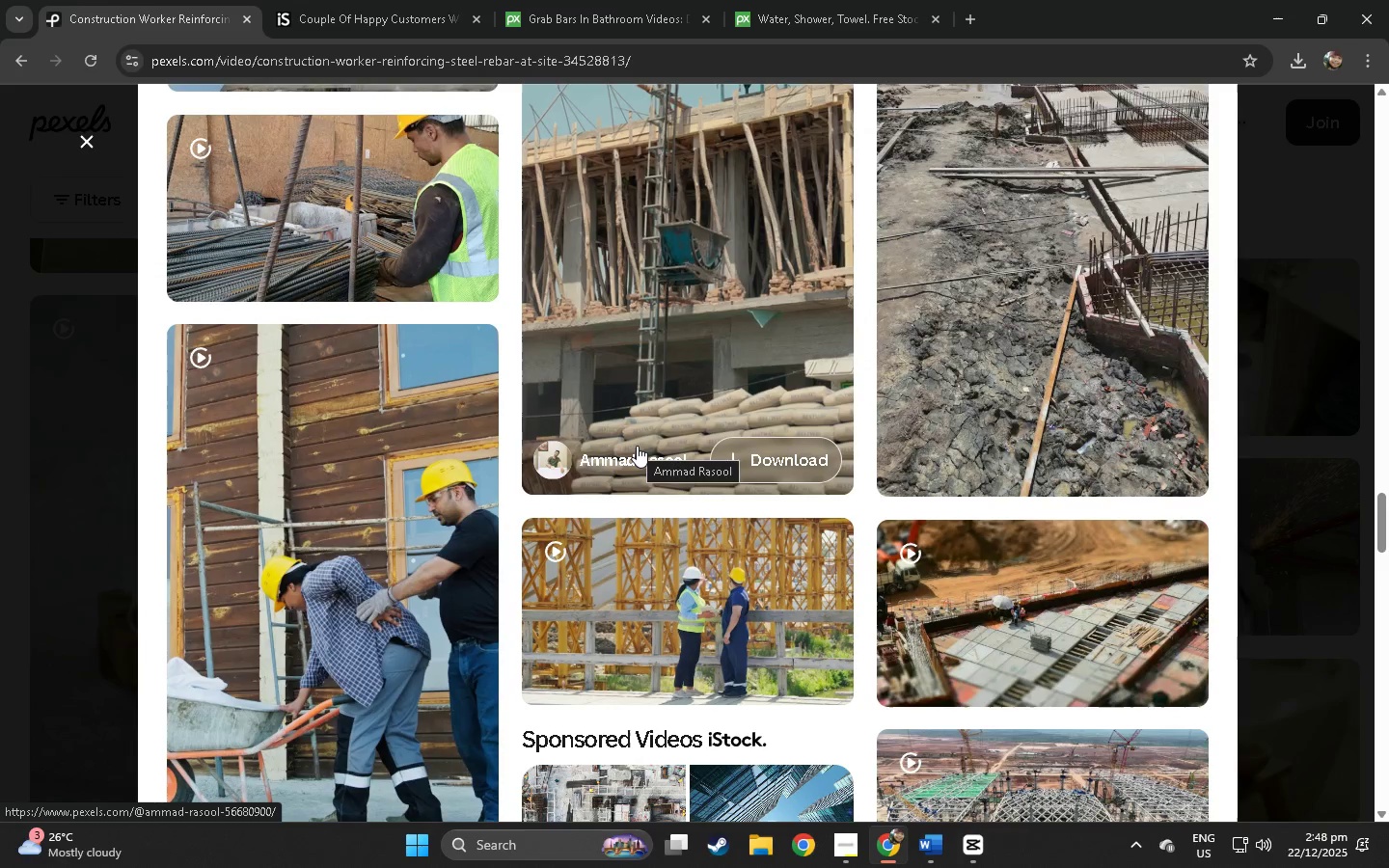 
scroll: coordinate [722, 495], scroll_direction: down, amount: 32.0
 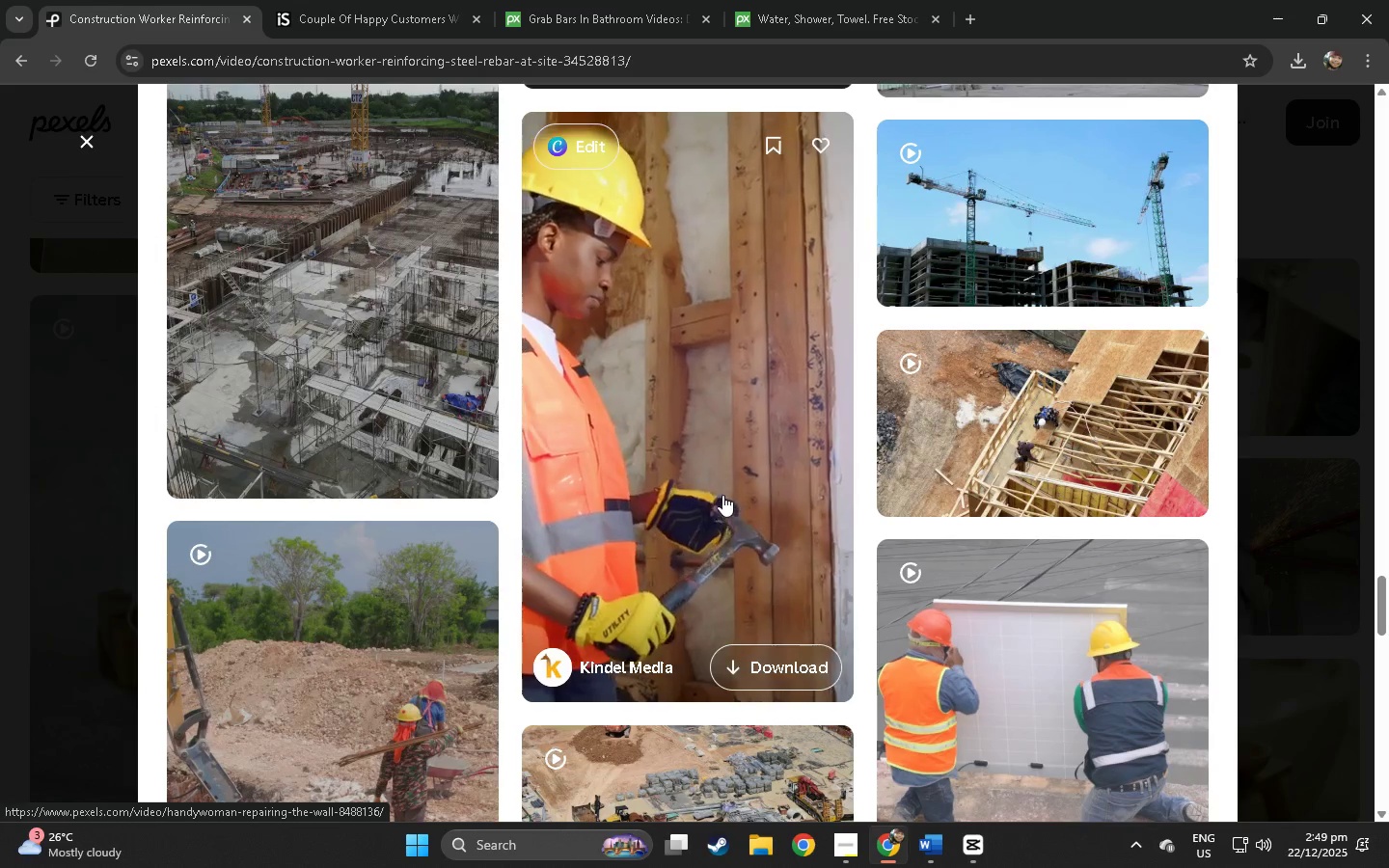 
wait(36.72)
 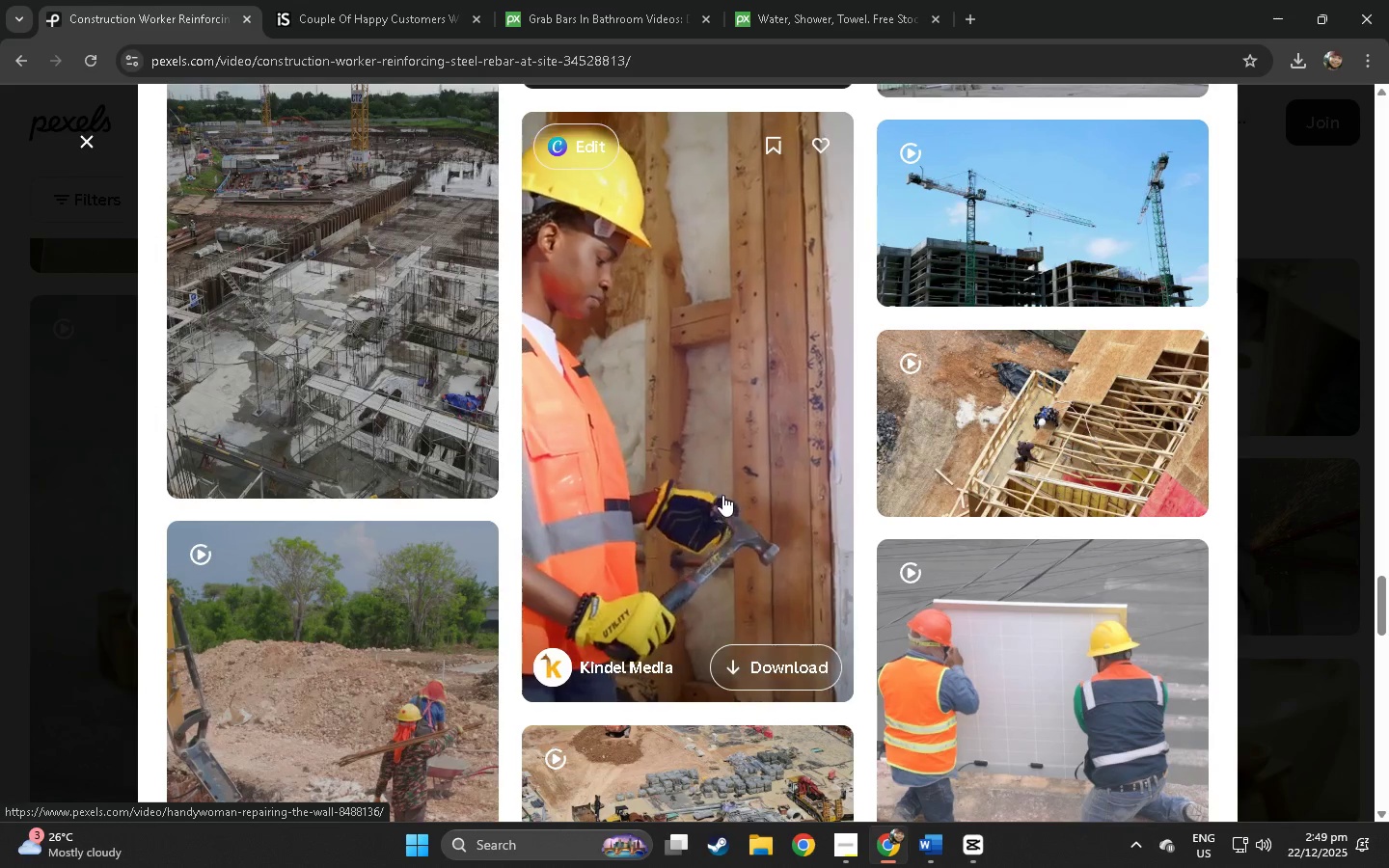 
scroll: coordinate [406, 397], scroll_direction: down, amount: 29.0
 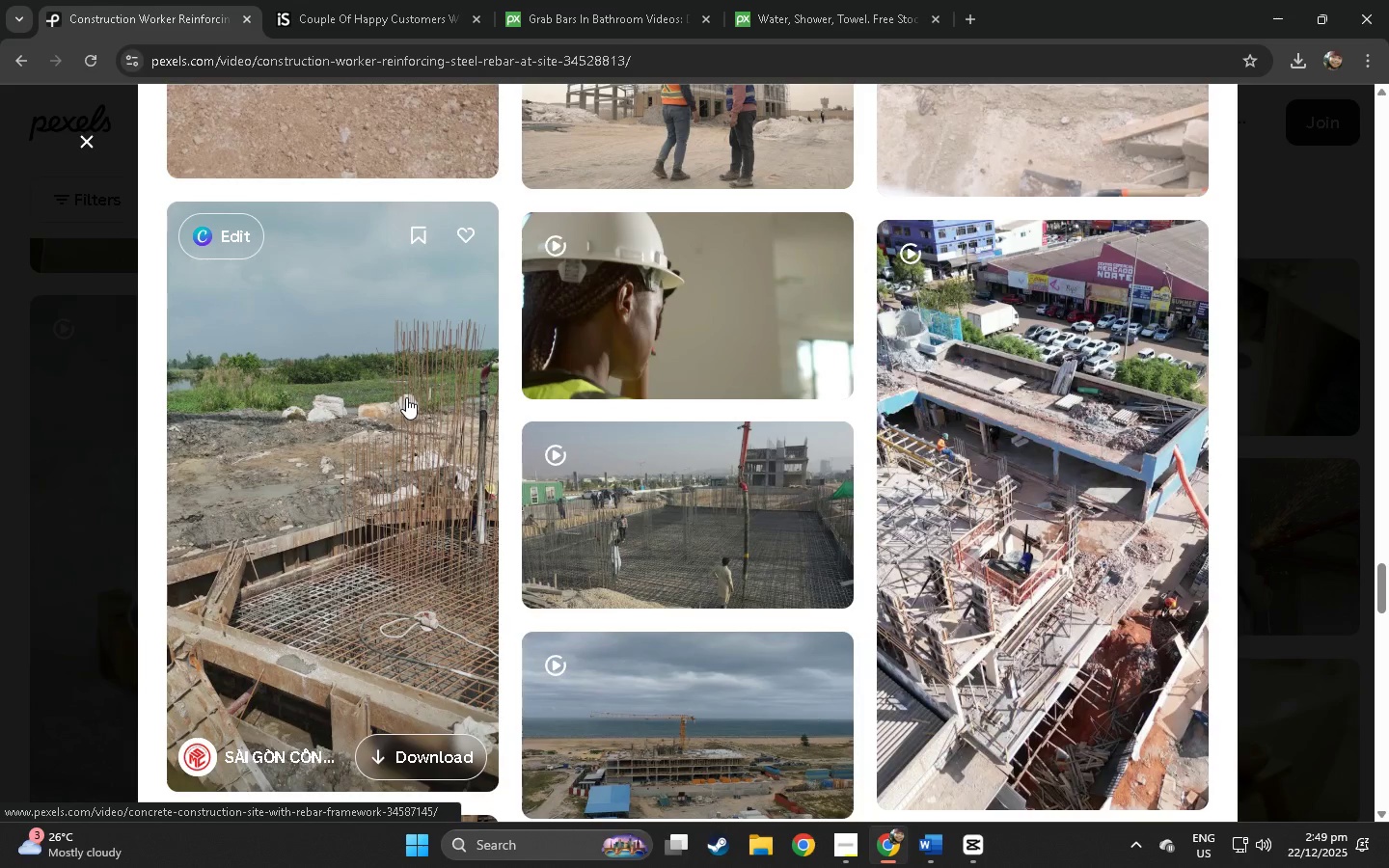 
scroll: coordinate [406, 397], scroll_direction: none, amount: 0.0
 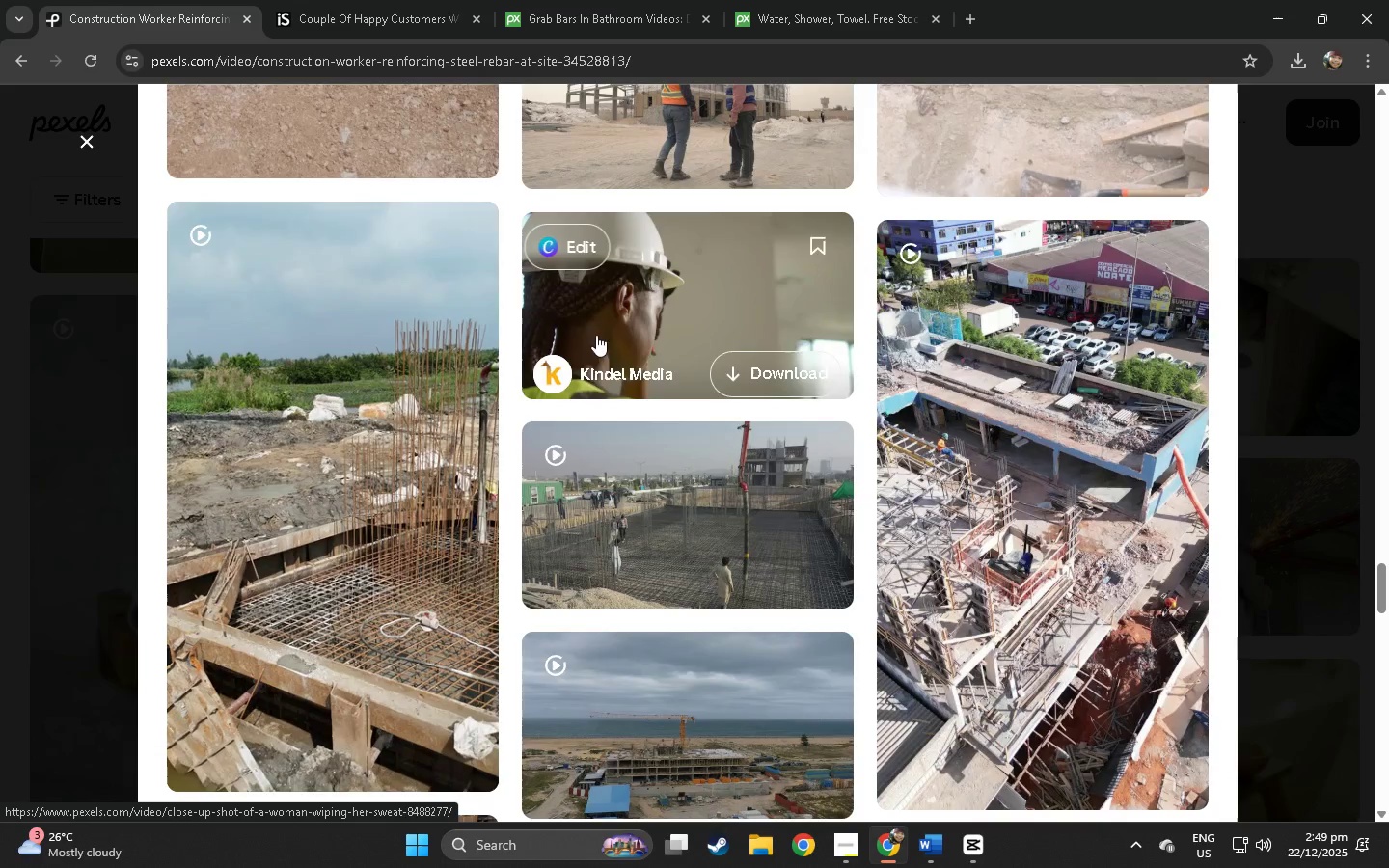 
left_click([622, 317])
 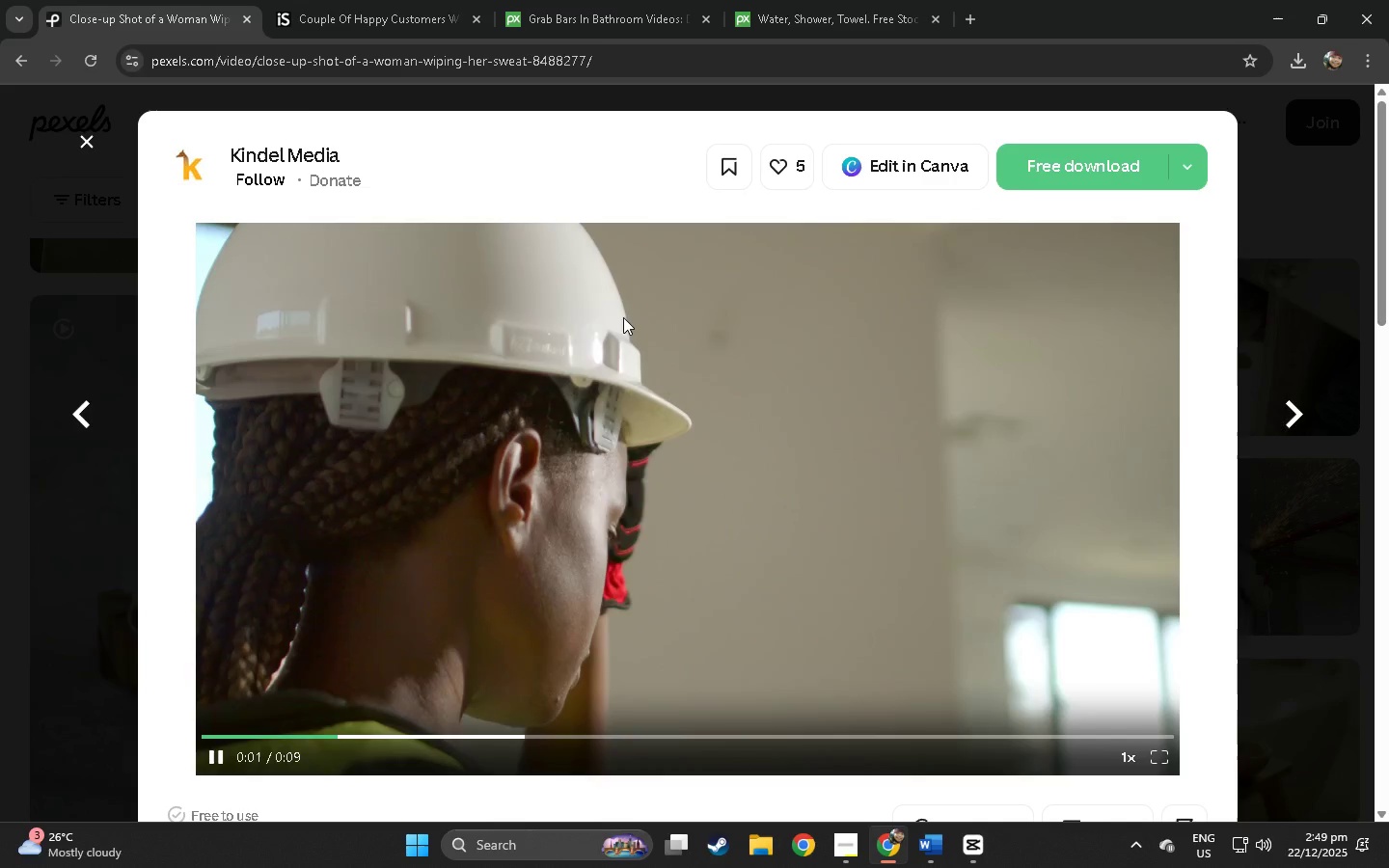 
wait(5.98)
 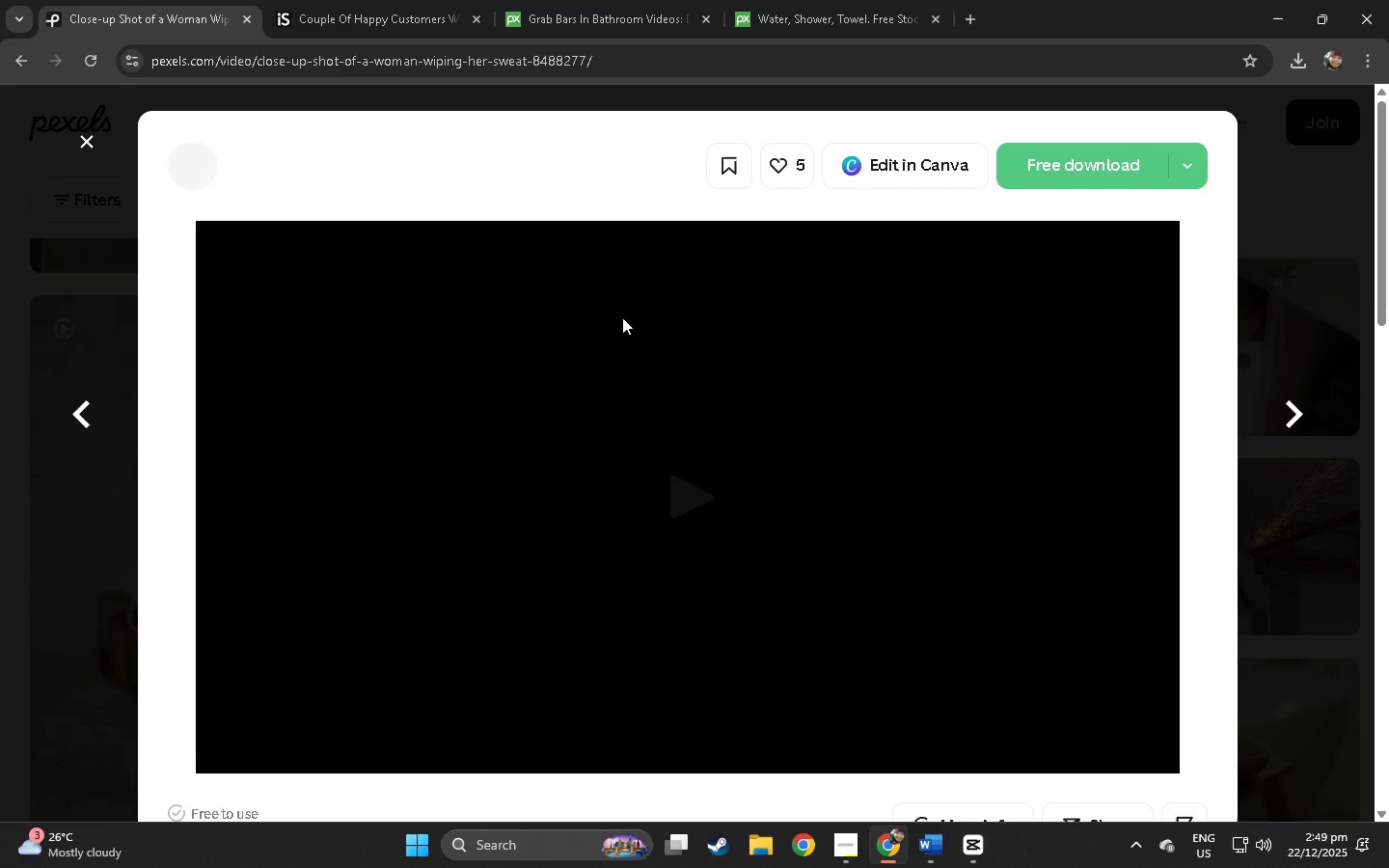 
scroll: coordinate [623, 333], scroll_direction: down, amount: 22.0
 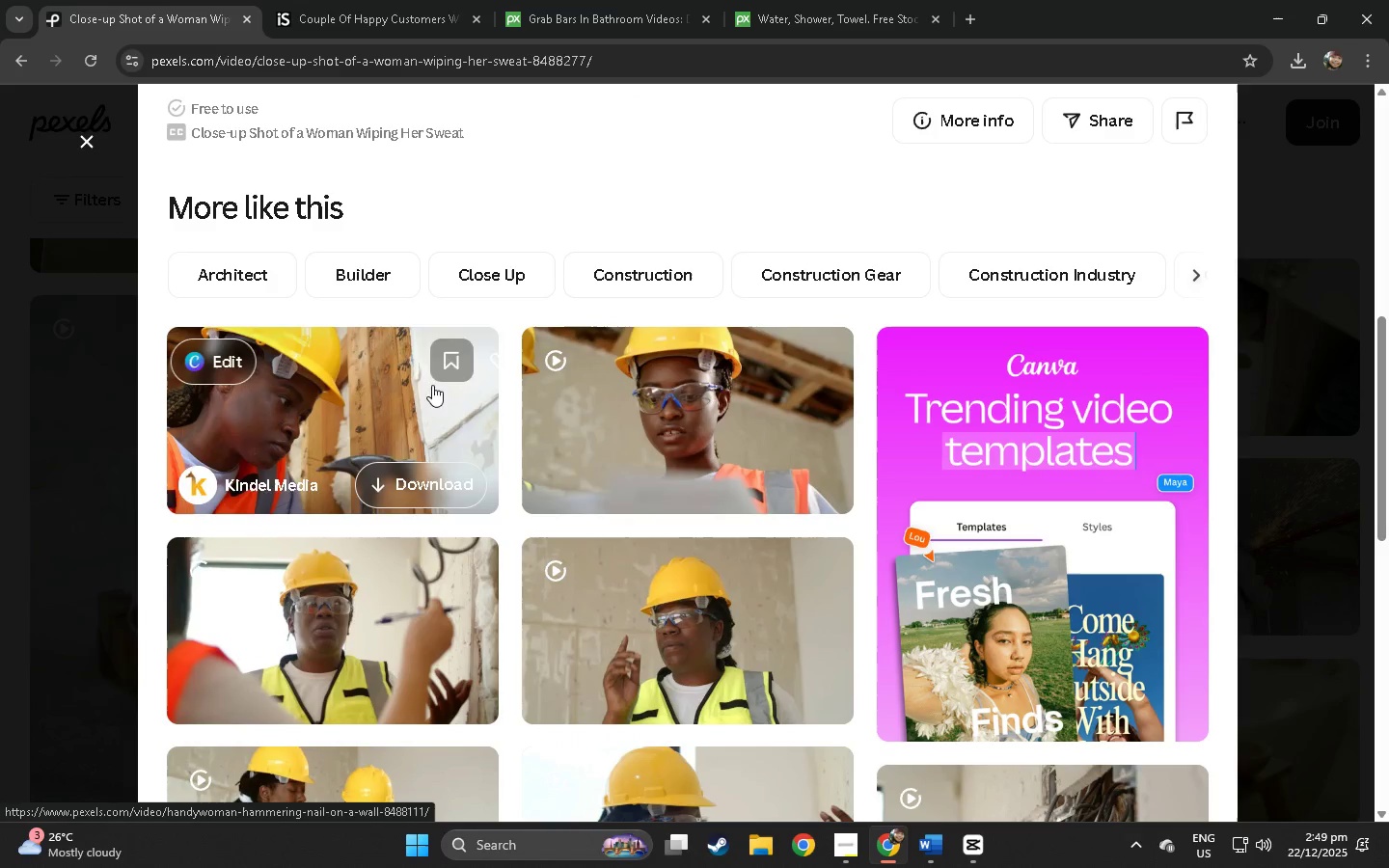 
left_click([344, 397])
 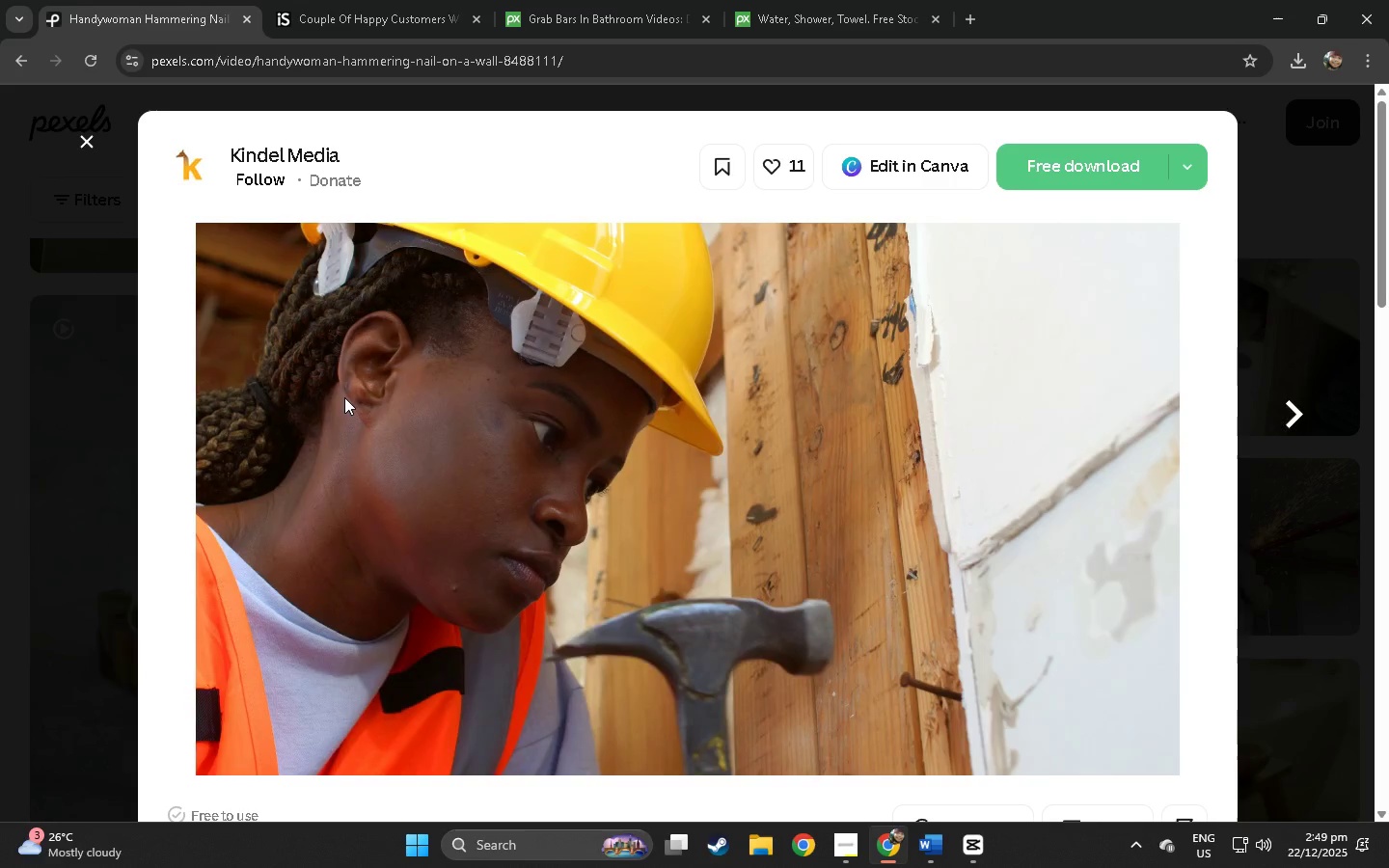 
scroll: coordinate [647, 523], scroll_direction: down, amount: 6.0
 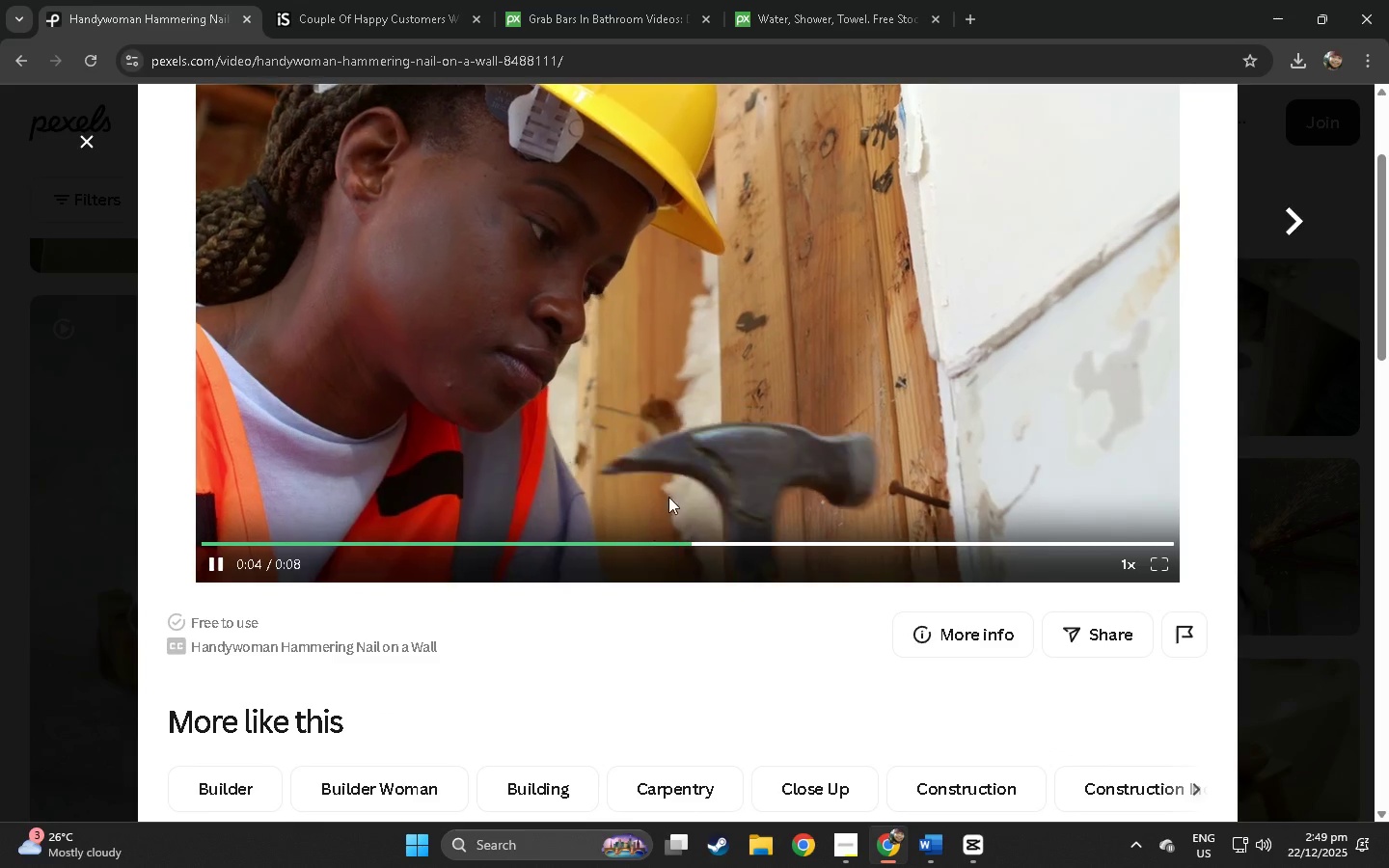 
scroll: coordinate [710, 445], scroll_direction: up, amount: 7.0
 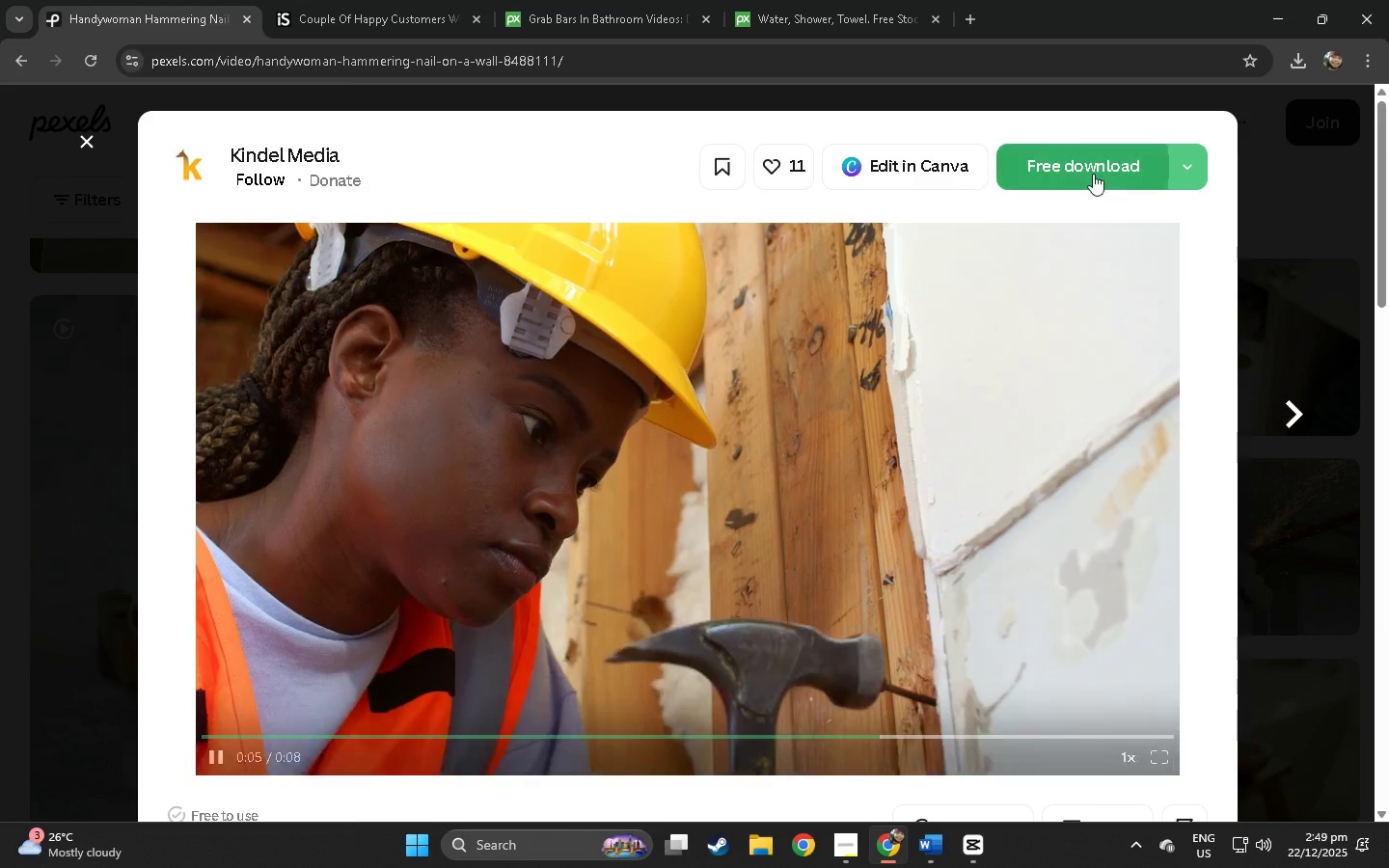 
left_click([1093, 174])
 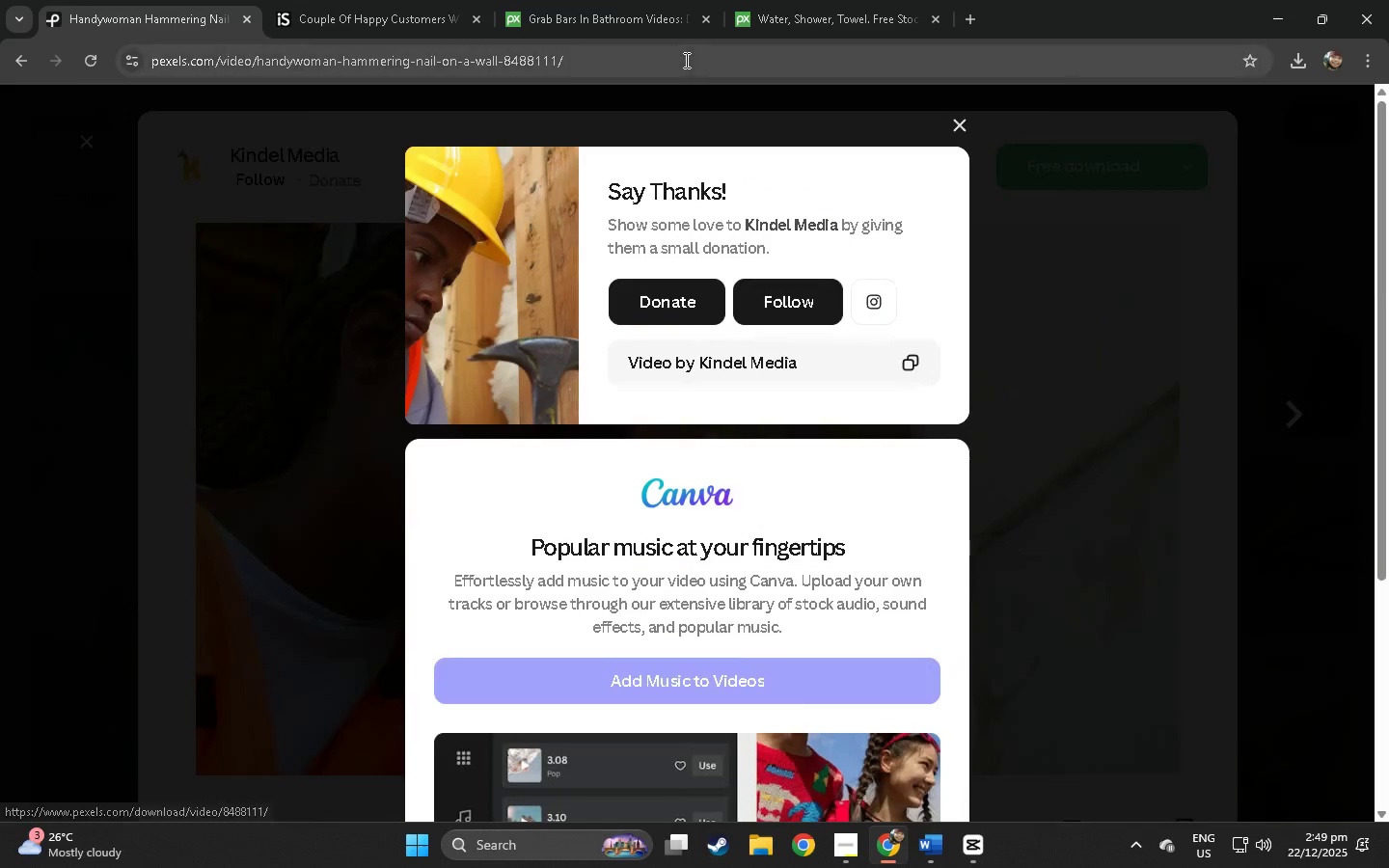 
left_click([685, 59])
 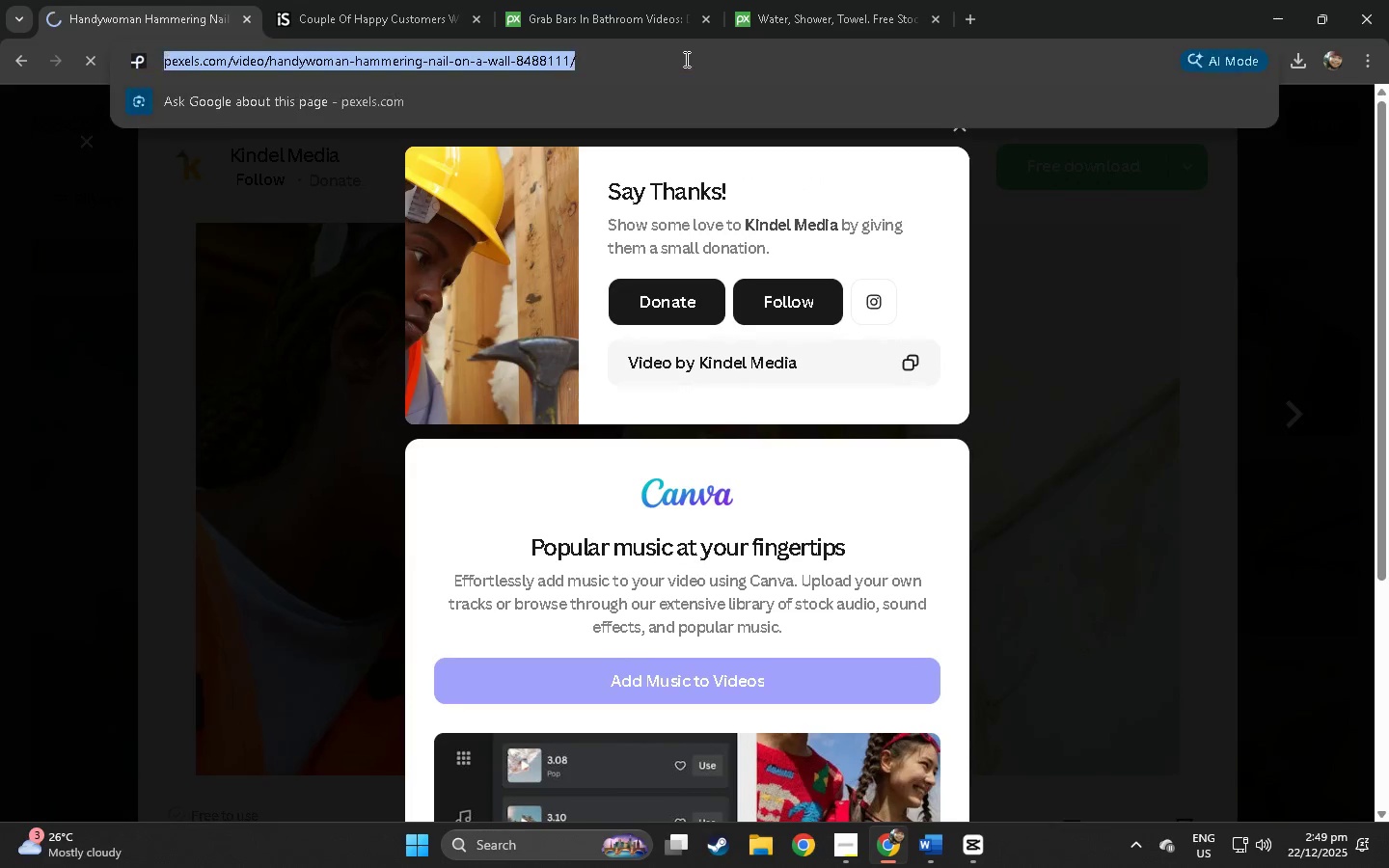 
key(Control+ControlLeft)
 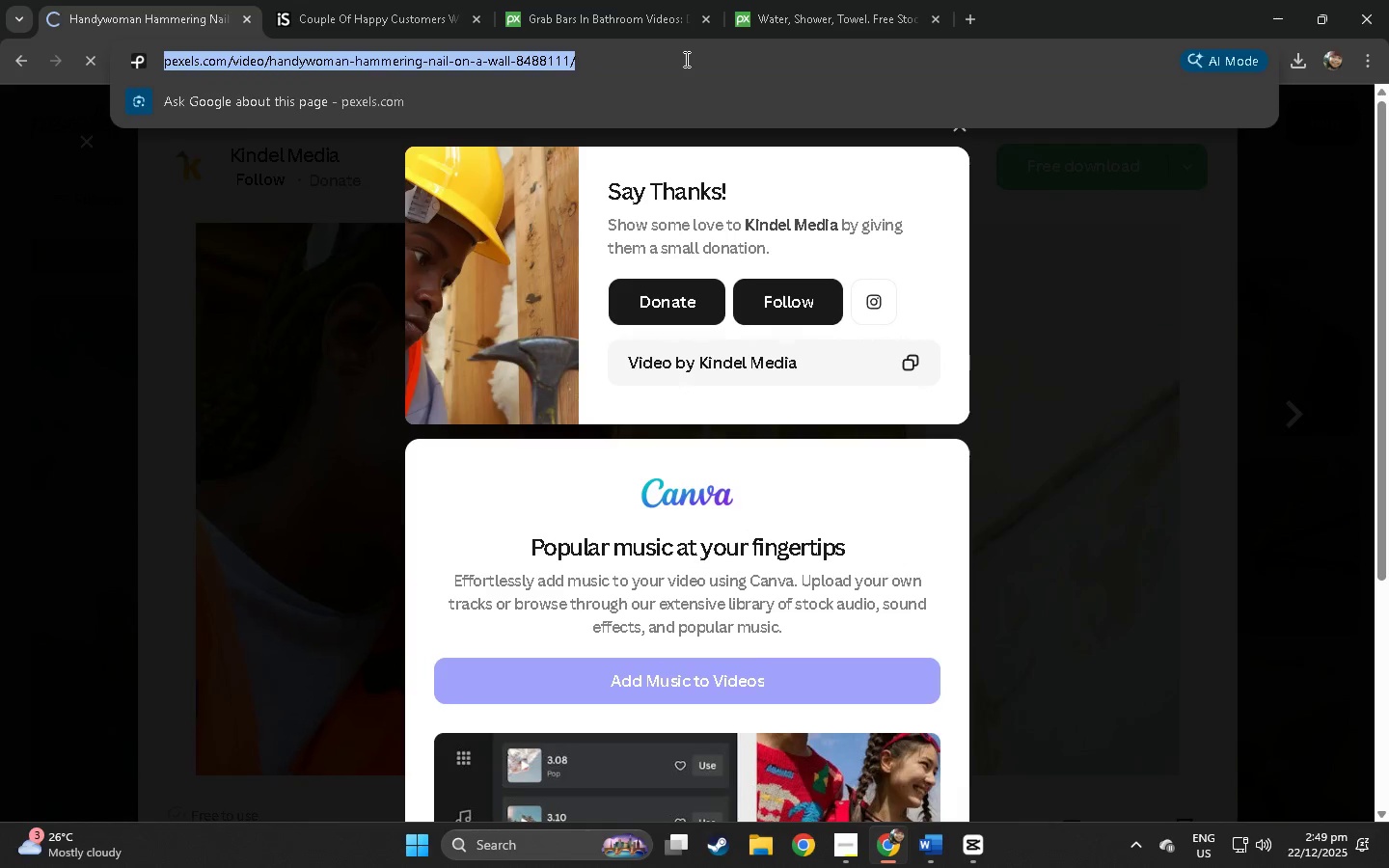 
key(Control+C)
 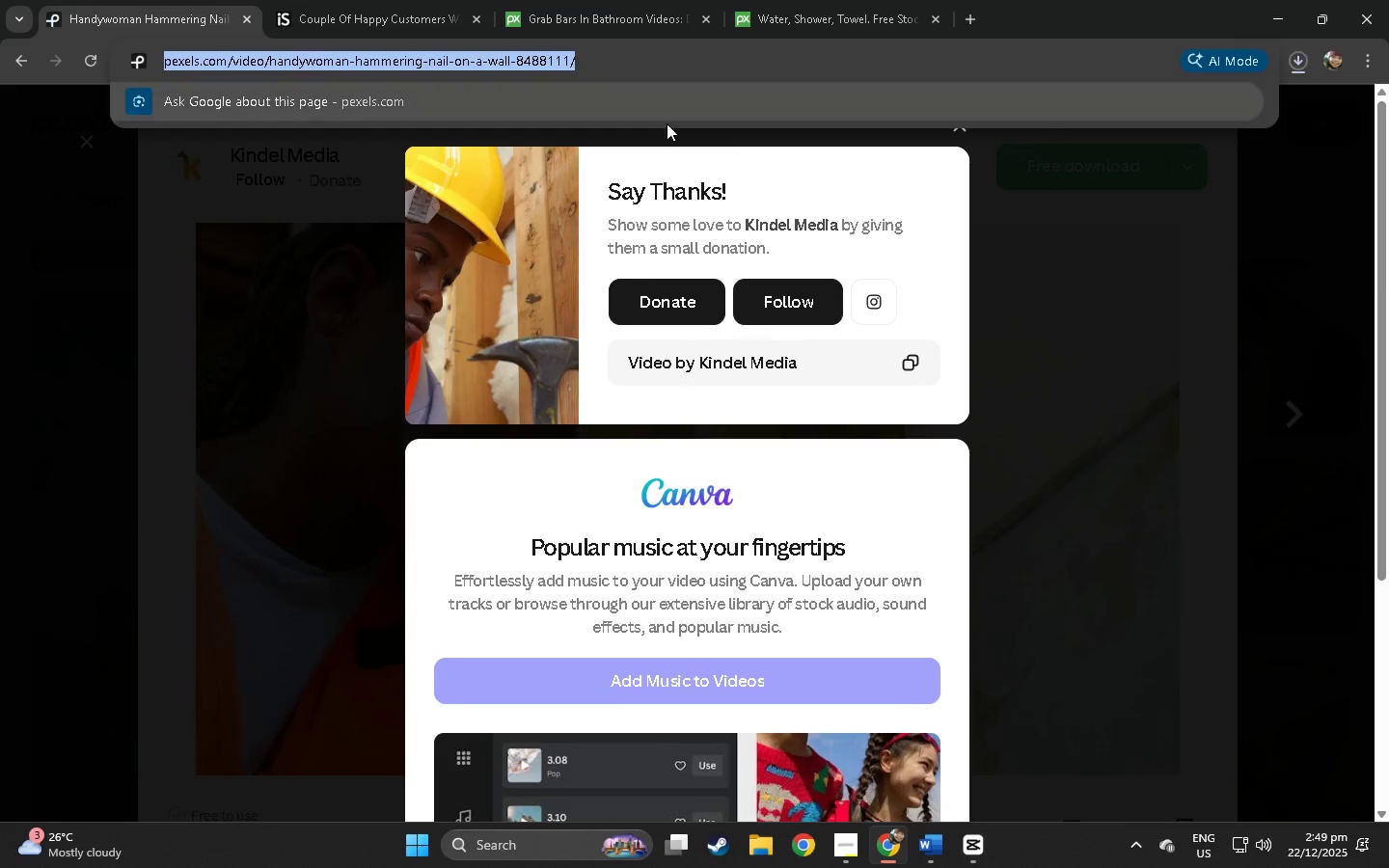 
key(Alt+AltLeft)
 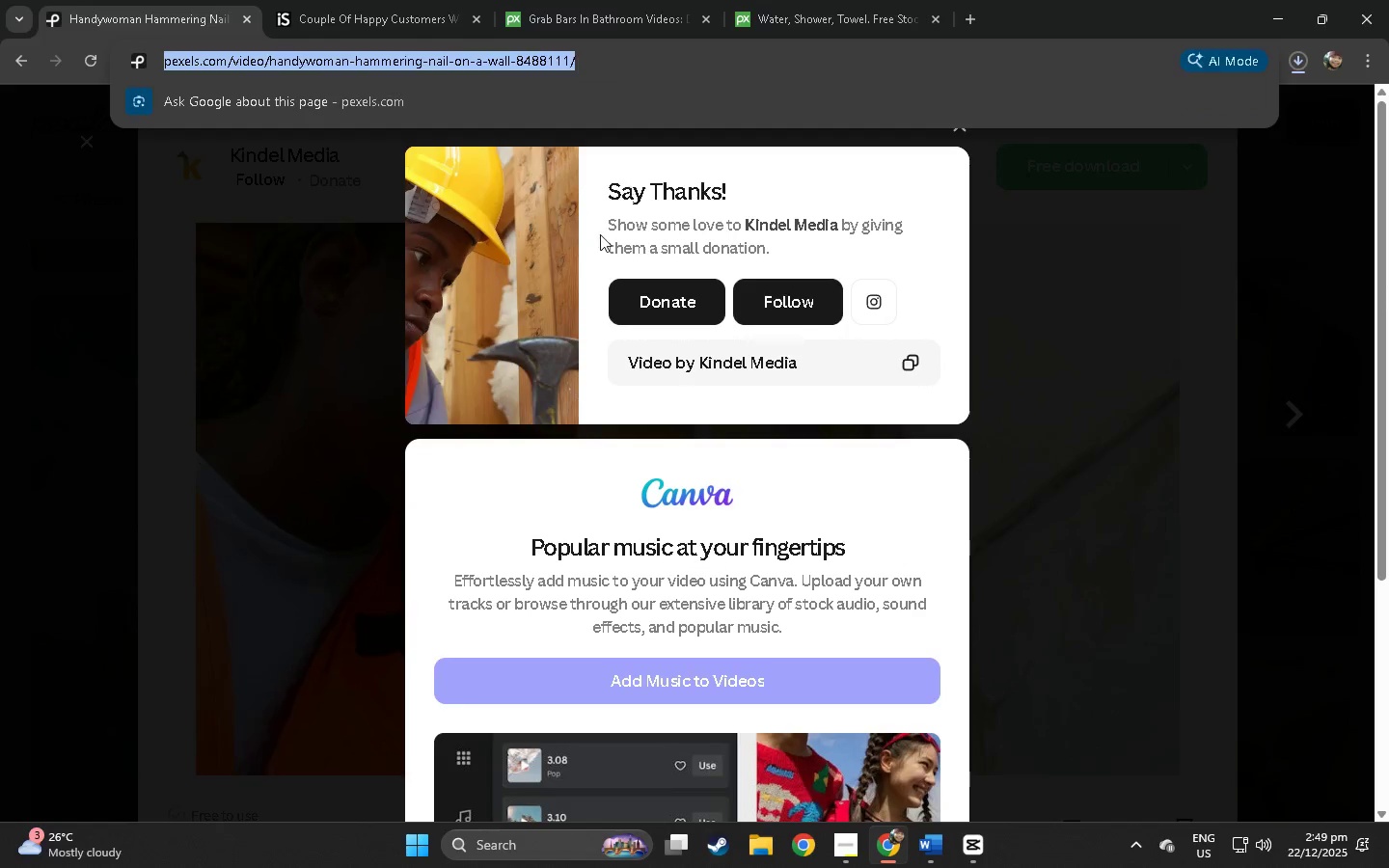 
key(Alt+Tab)